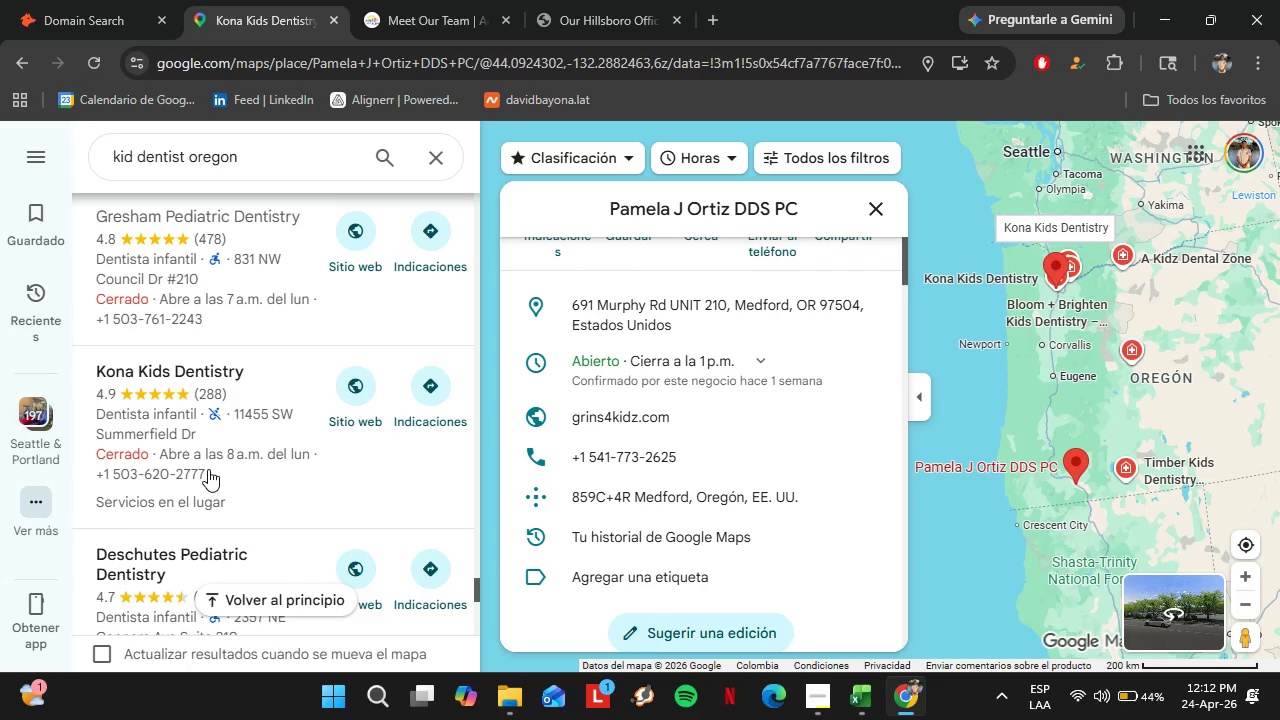 
left_click([218, 381])
 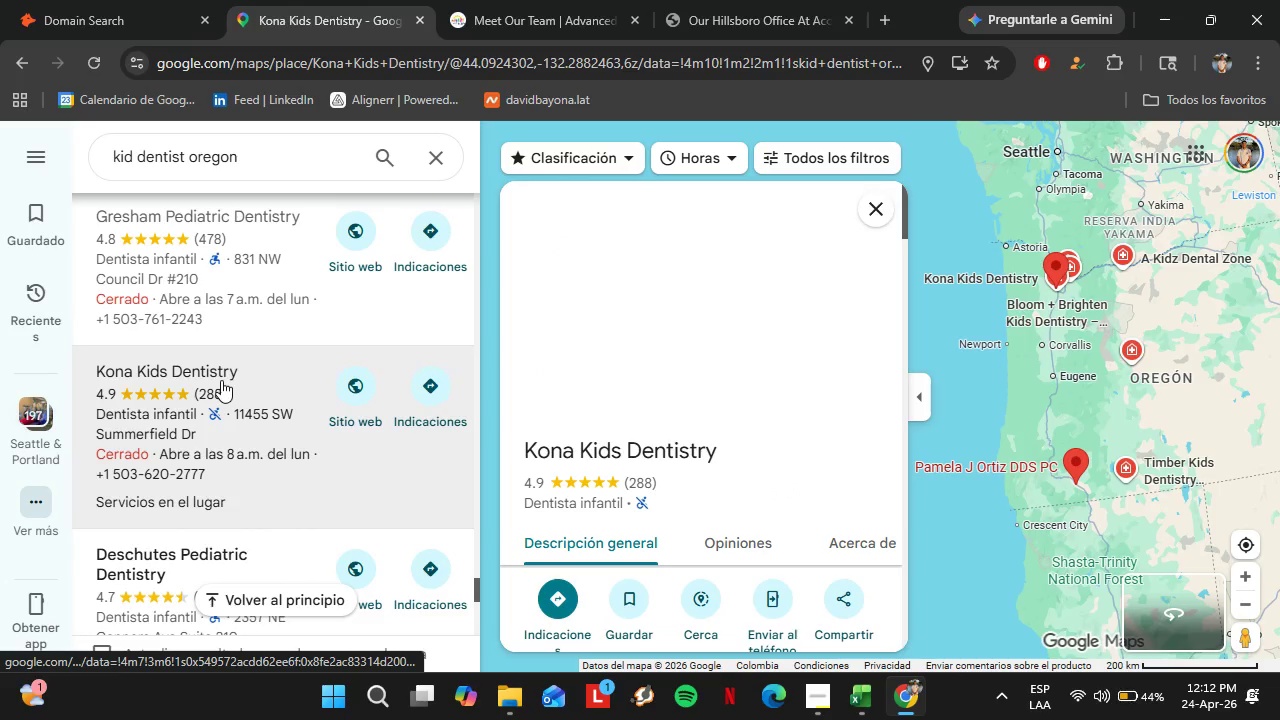 
scroll: coordinate [678, 445], scroll_direction: down, amount: 4.0
 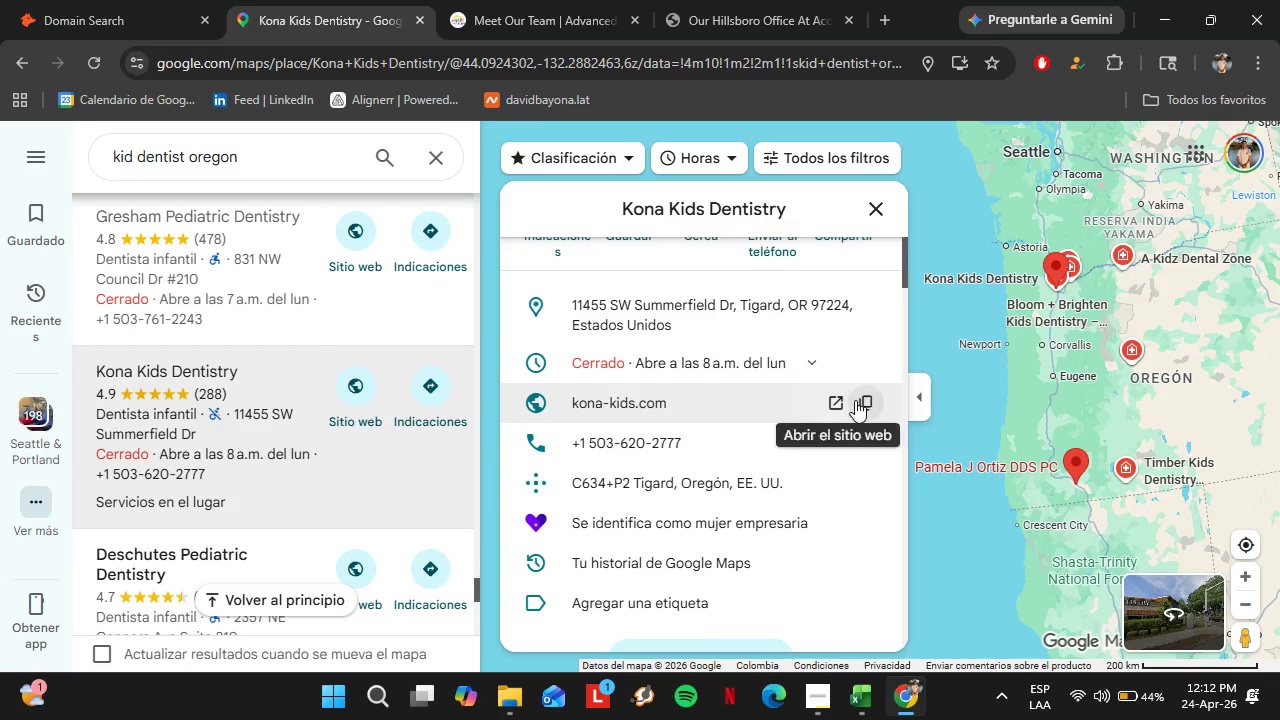 
left_click([858, 402])
 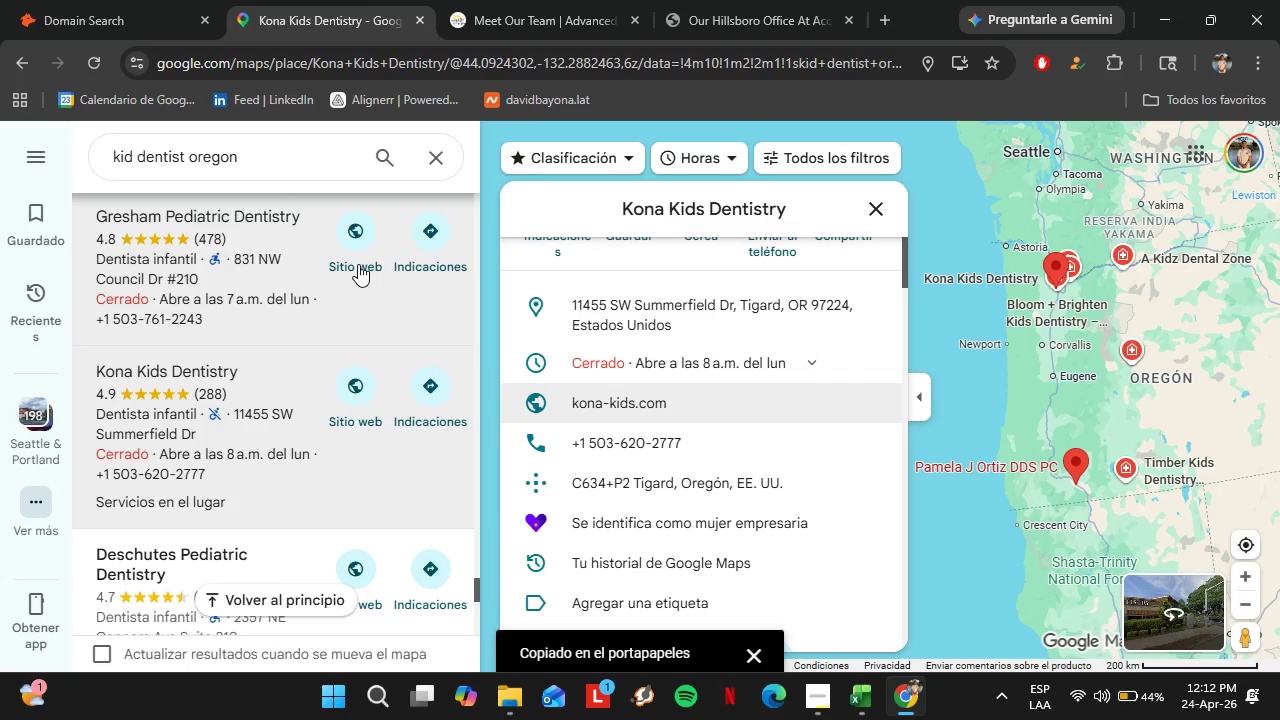 
left_click([67, 23])
 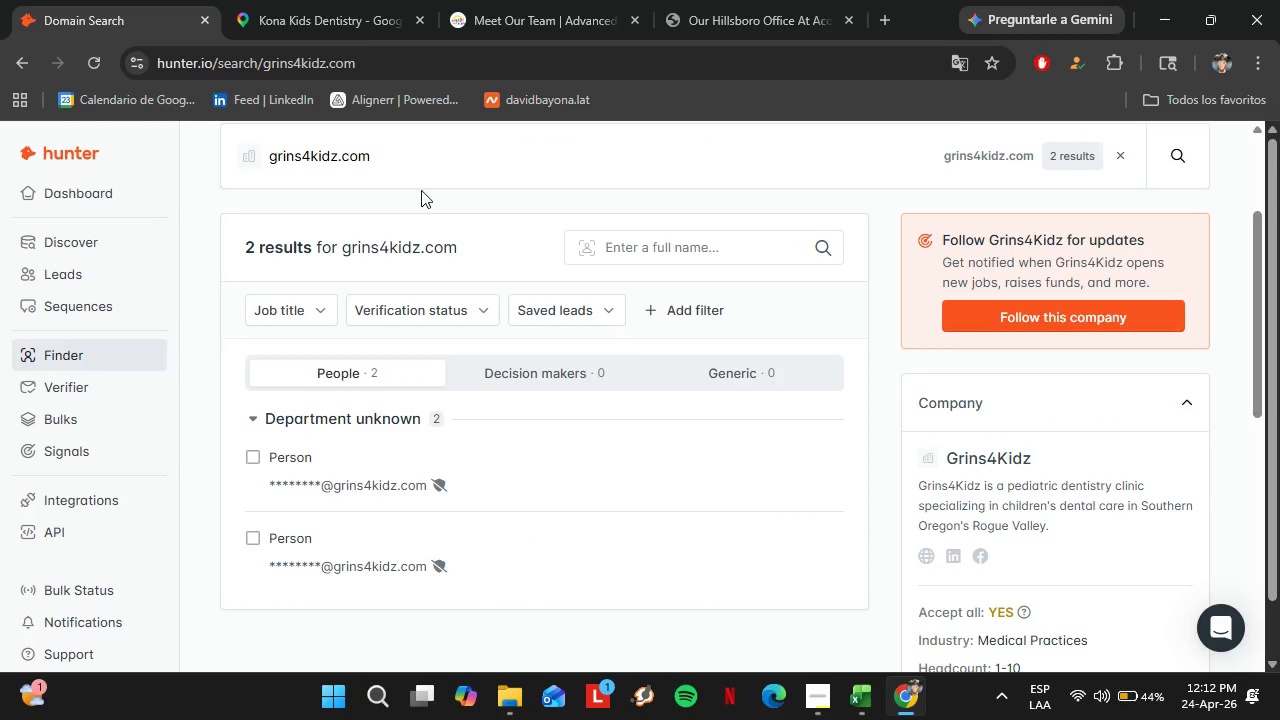 
left_click_drag(start_coordinate=[405, 173], to_coordinate=[218, 186])
 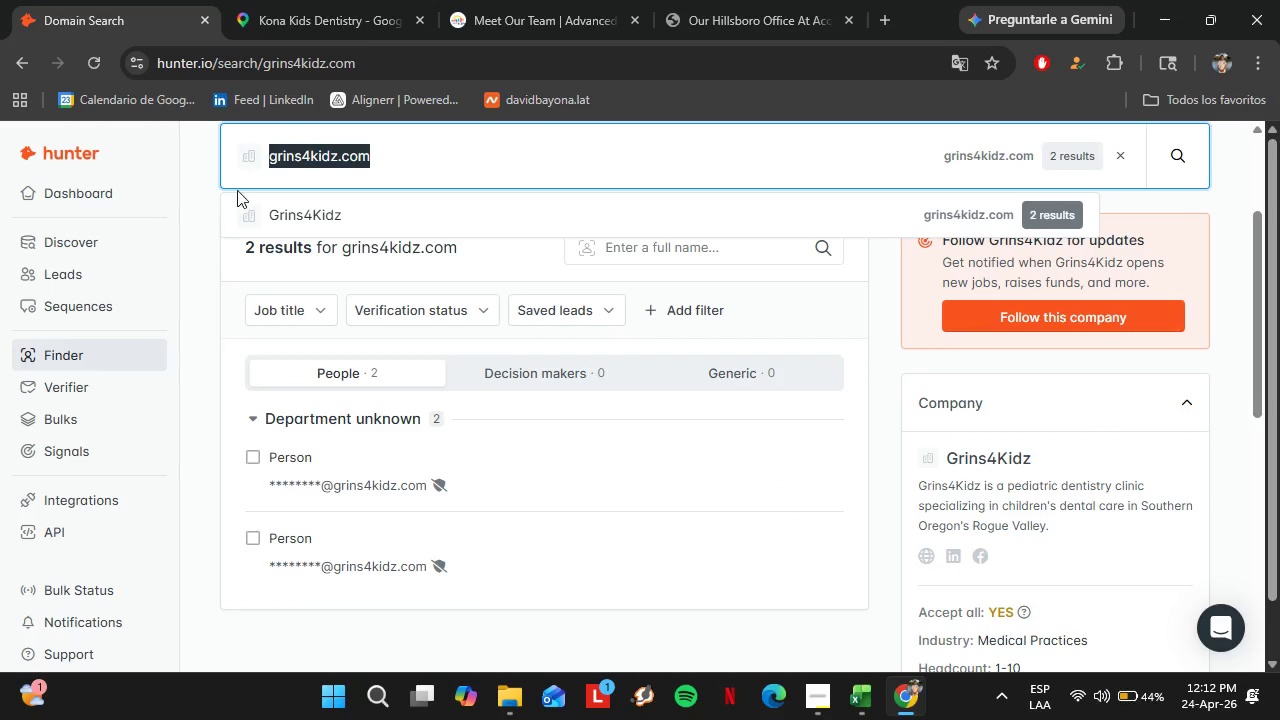 
key(Control+V)
 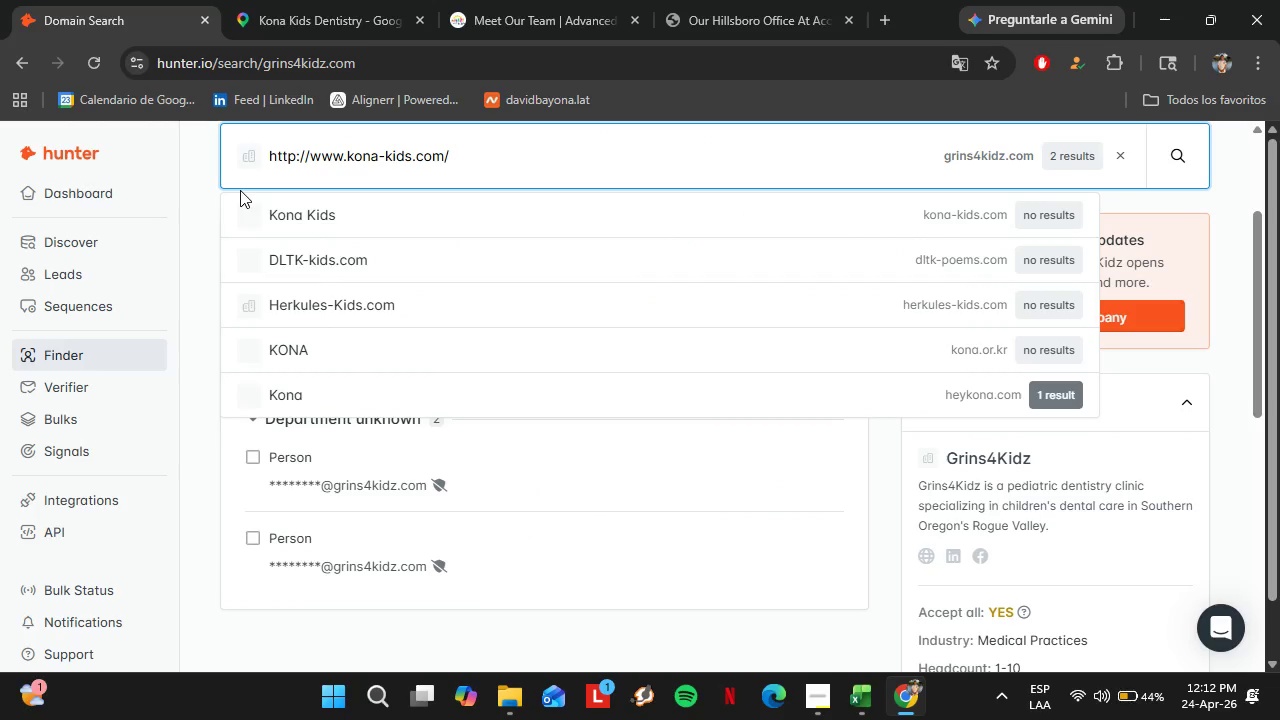 
key(Enter)
 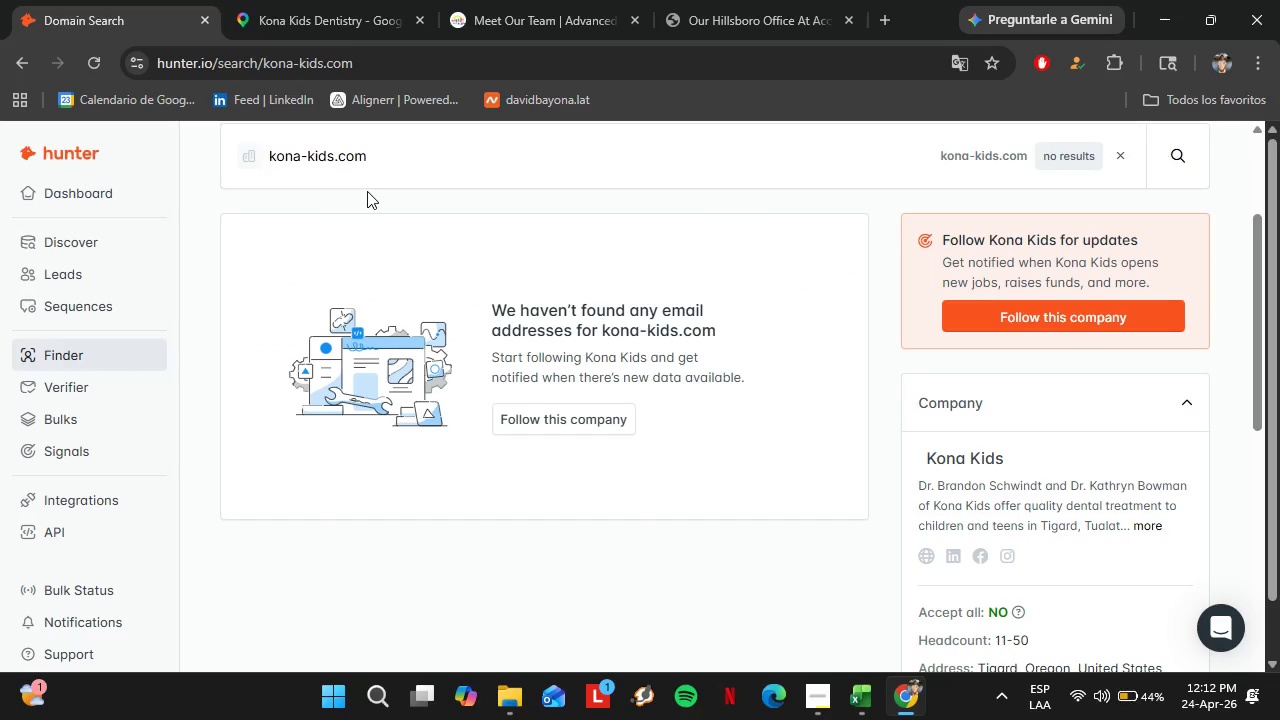 
left_click([335, 0])
 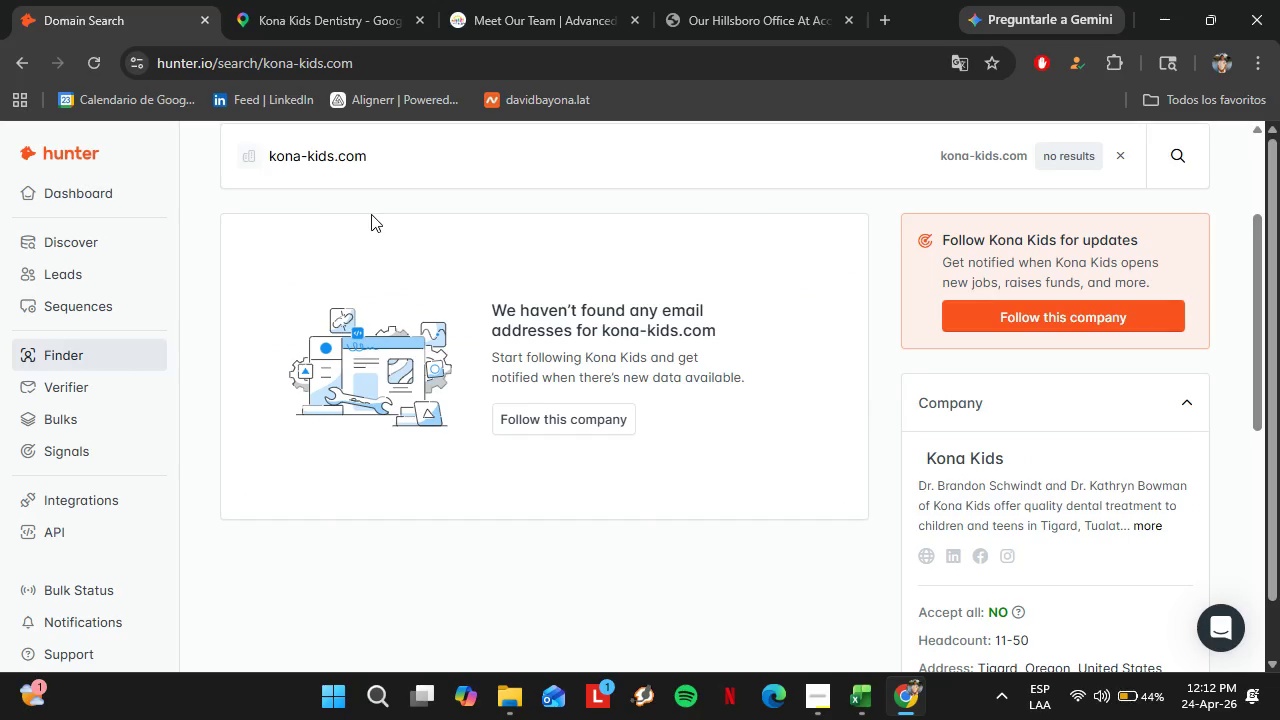 
scroll: coordinate [248, 290], scroll_direction: down, amount: 4.0
 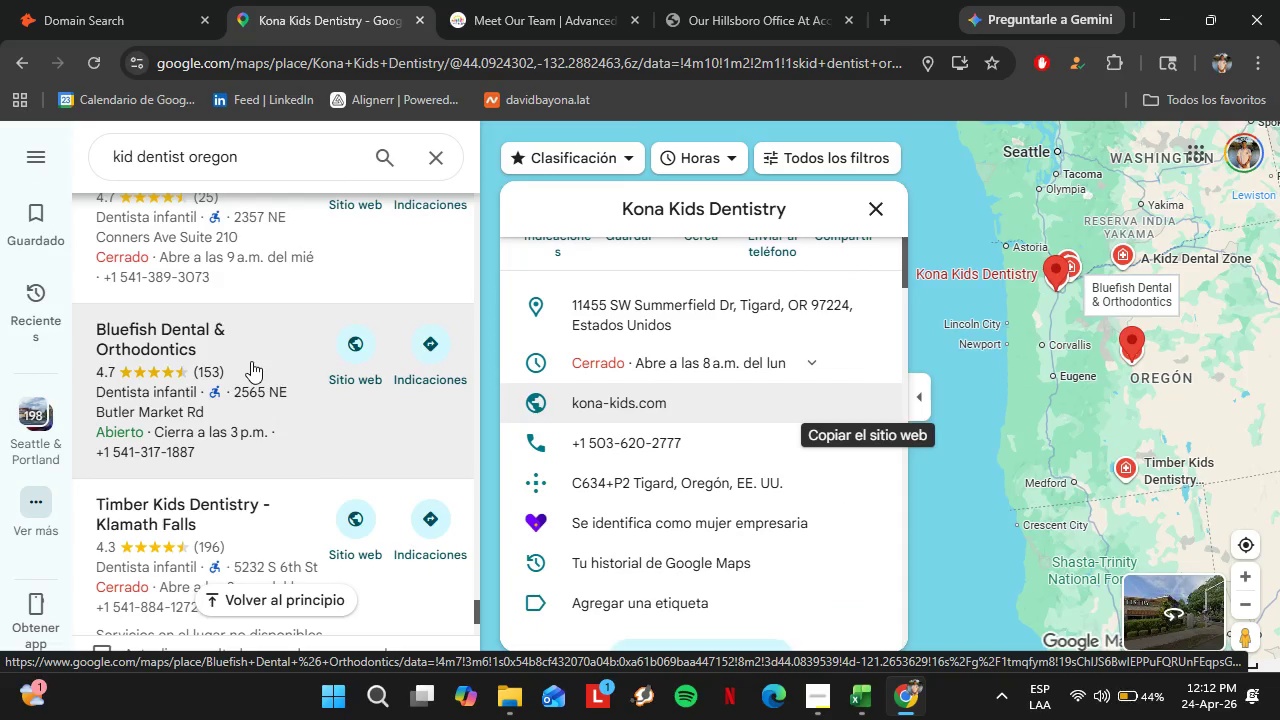 
left_click([251, 361])
 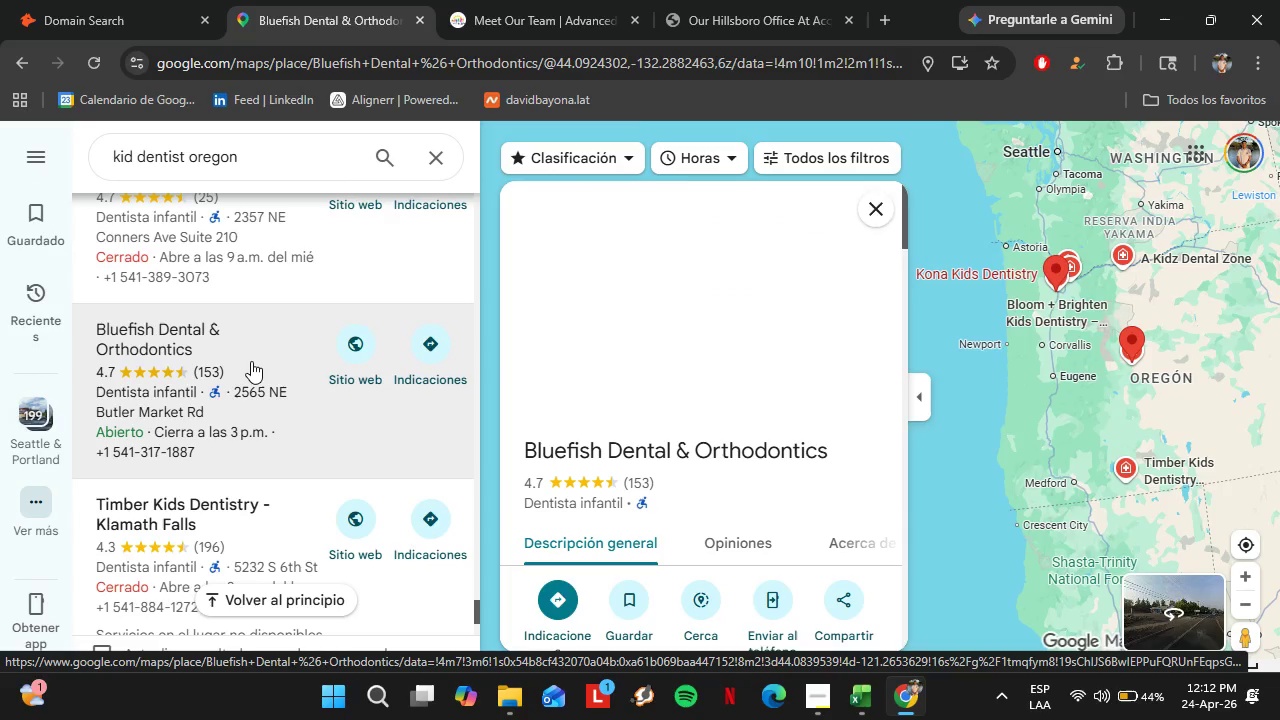 
scroll: coordinate [831, 373], scroll_direction: down, amount: 4.0
 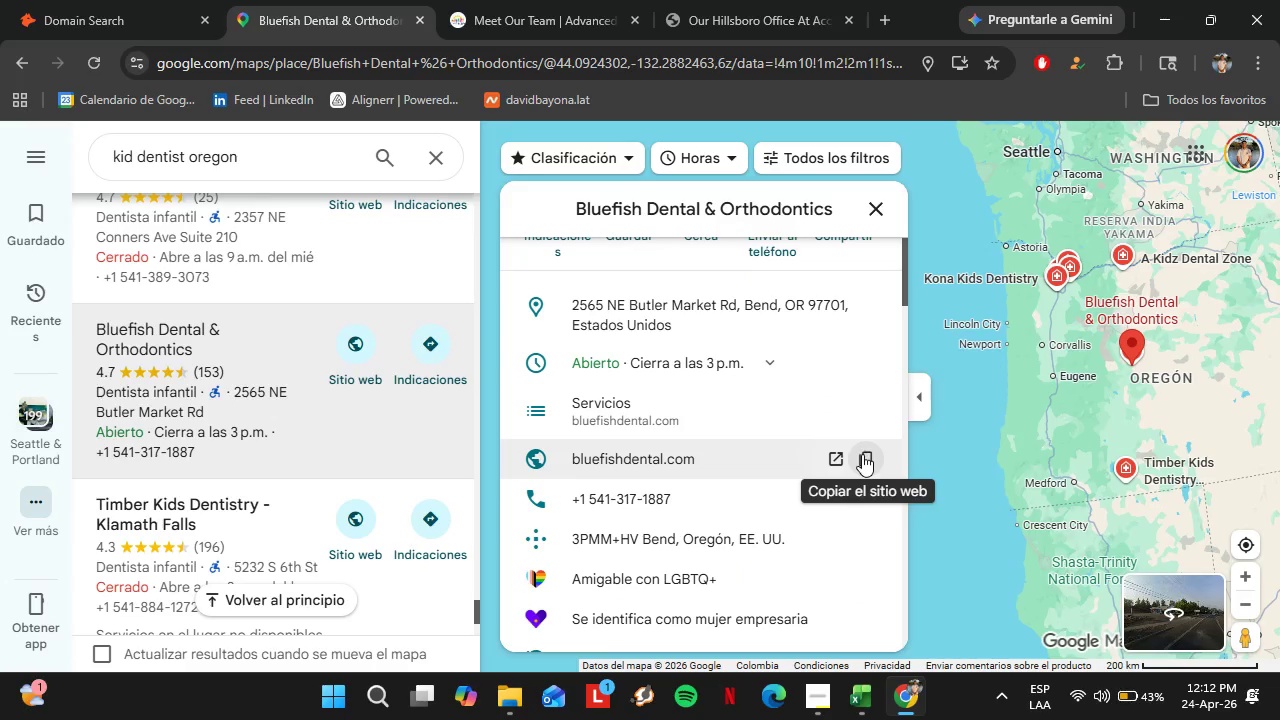 
left_click([861, 454])
 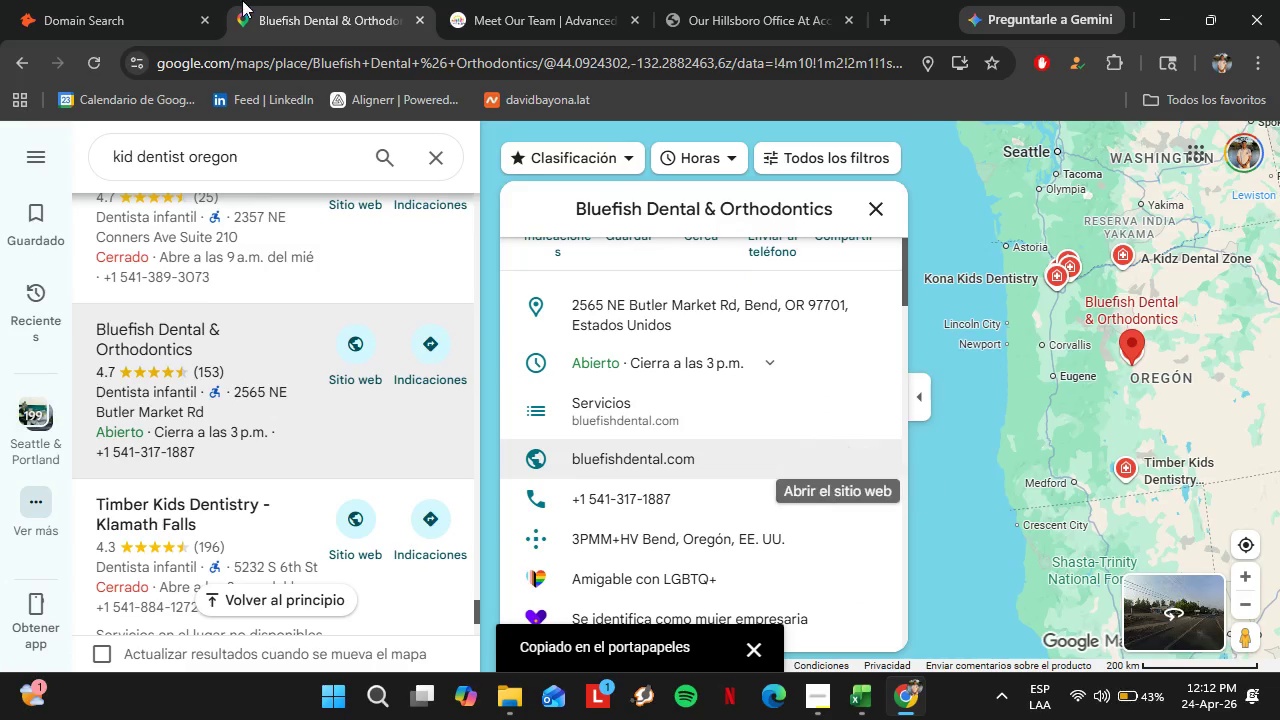 
left_click([99, 0])
 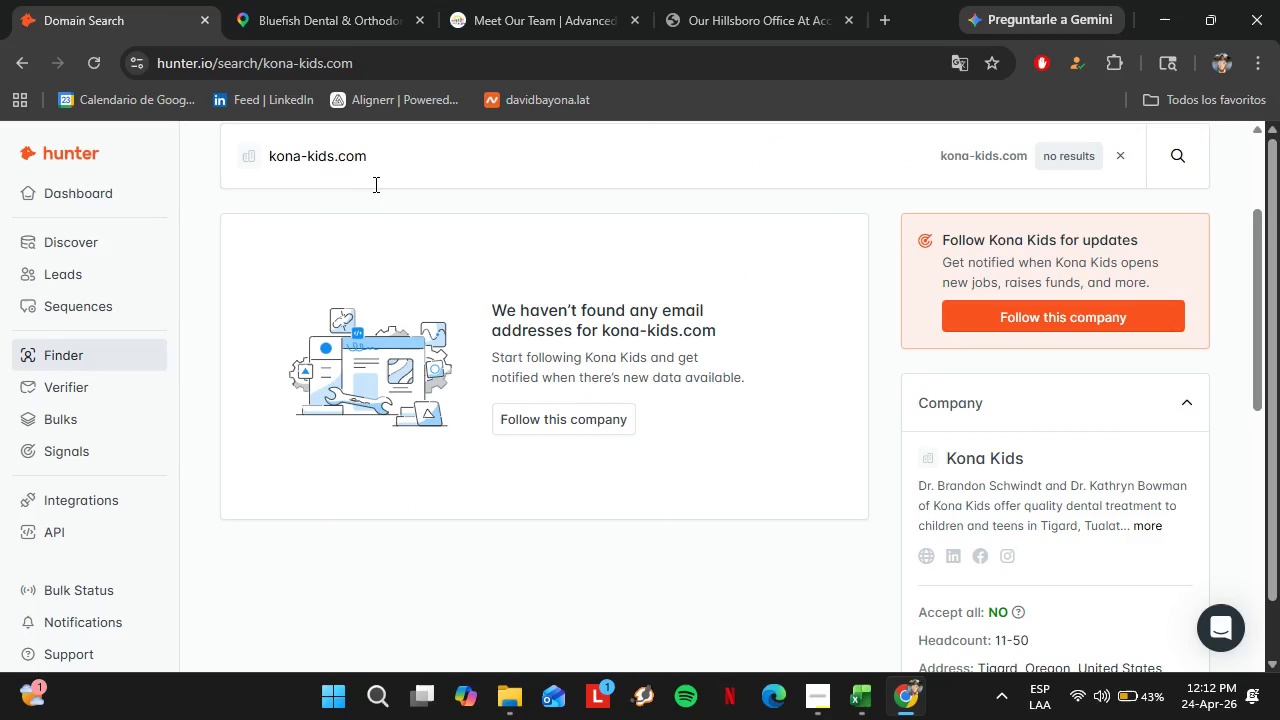 
left_click_drag(start_coordinate=[379, 183], to_coordinate=[264, 178])
 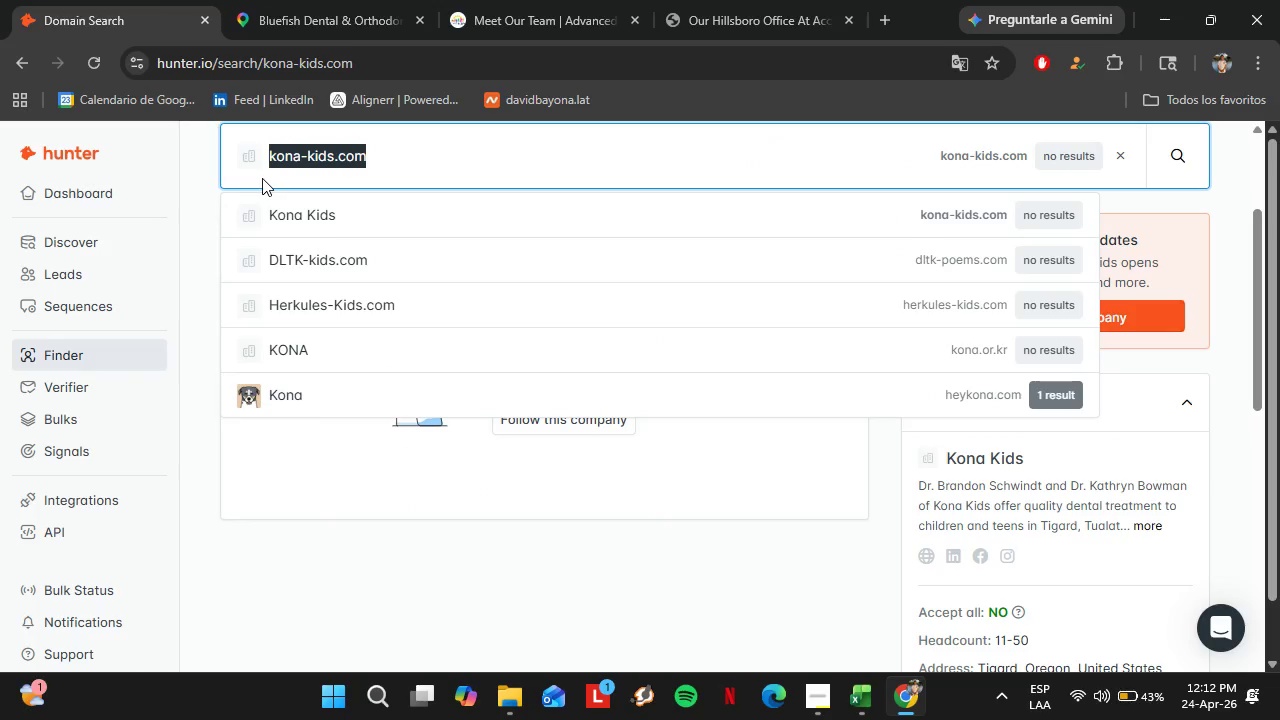 
key(Control+V)
 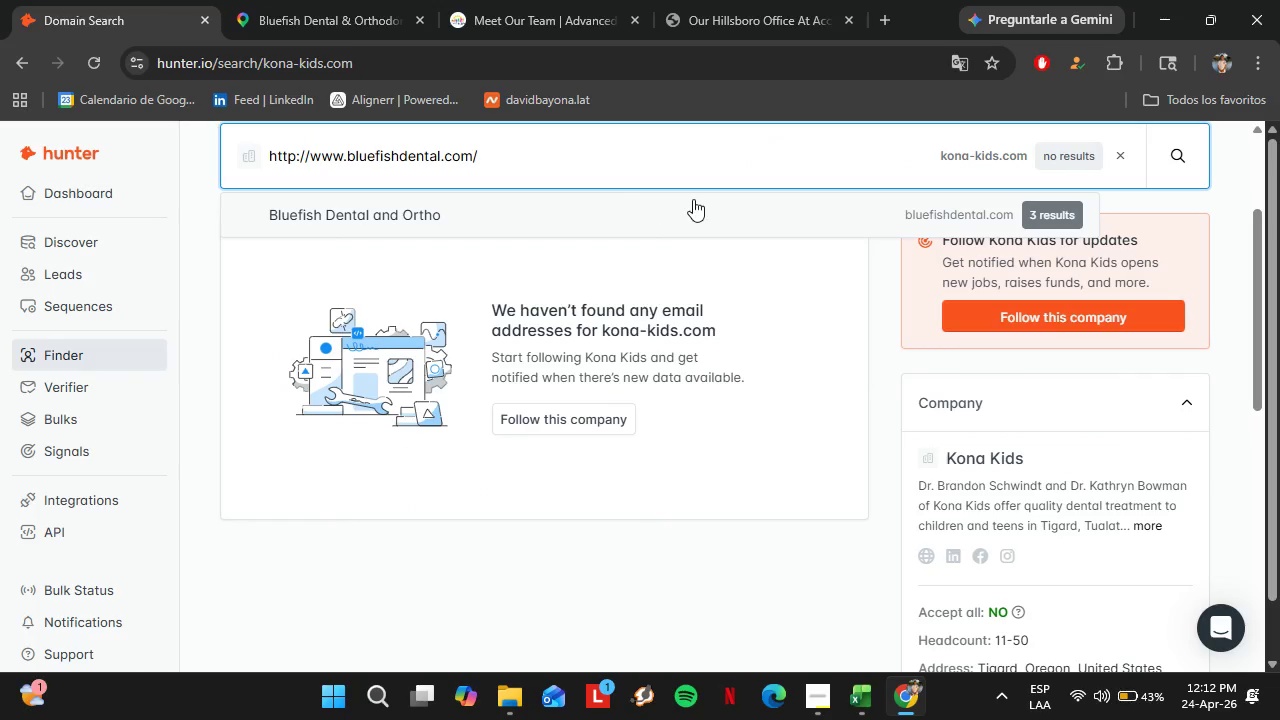 
left_click([695, 199])
 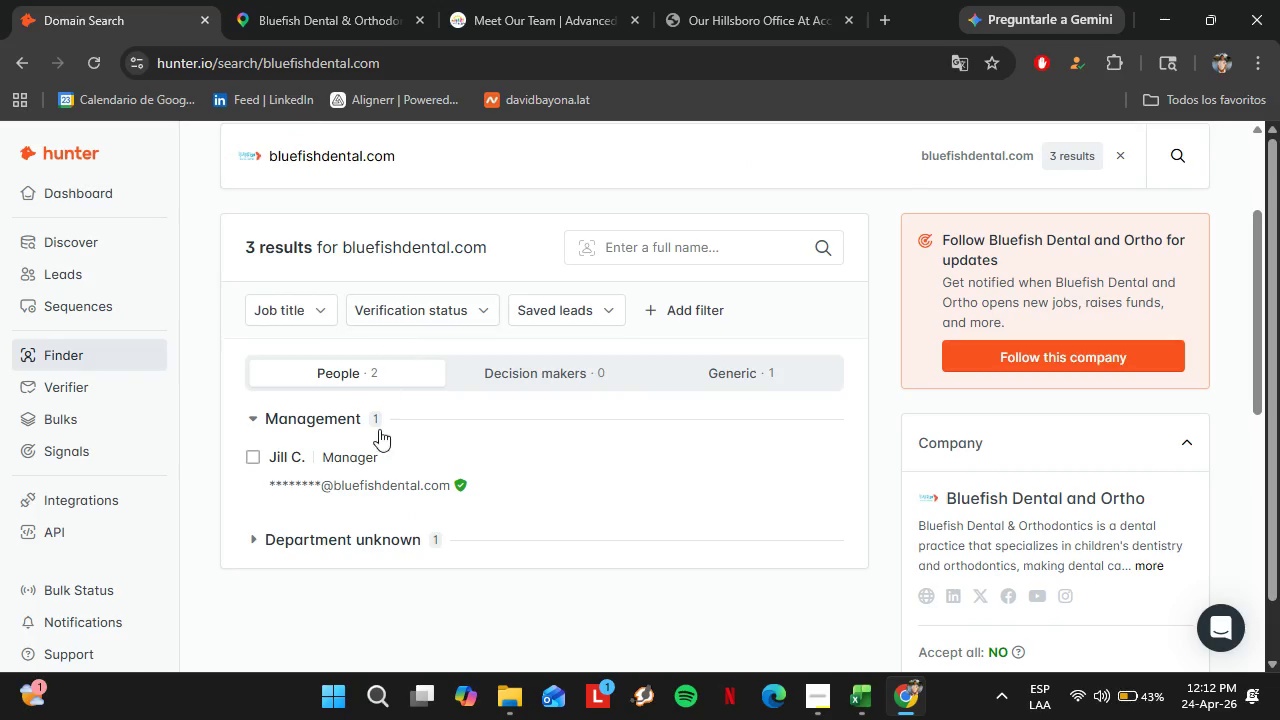 
left_click([347, 540])
 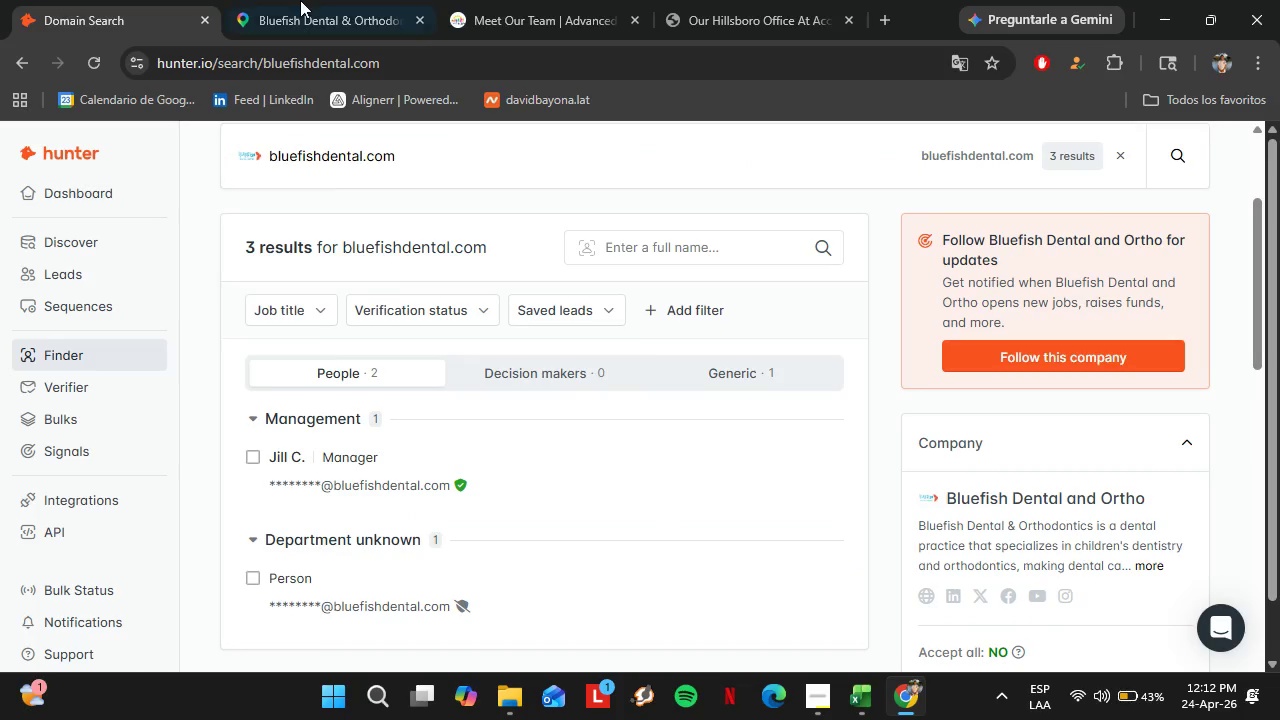 
left_click([300, 0])
 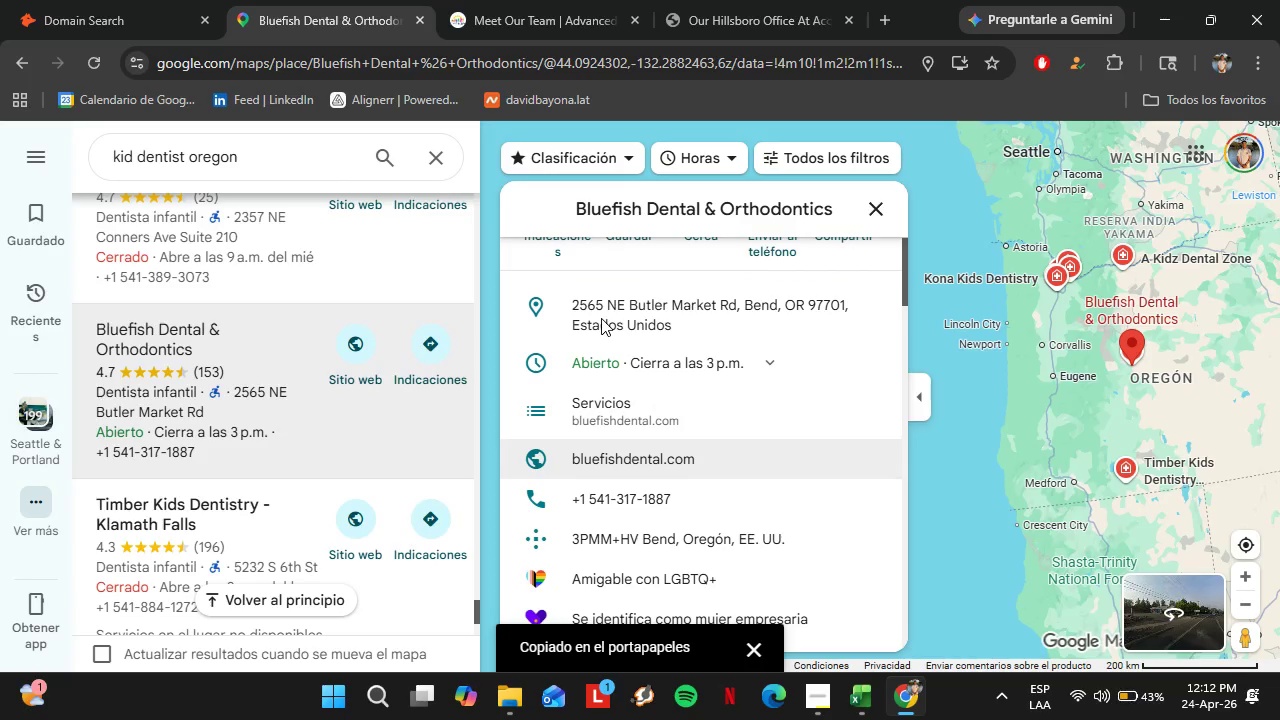 
left_click([609, 453])
 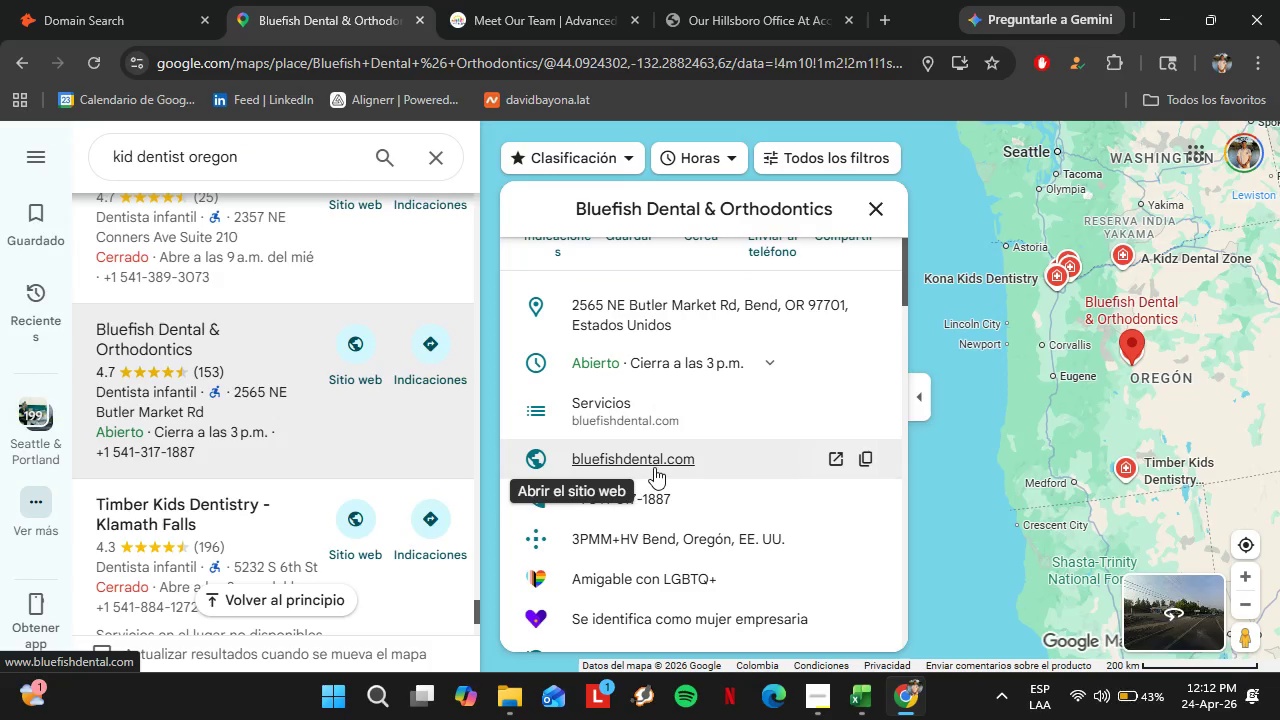 
left_click([651, 465])
 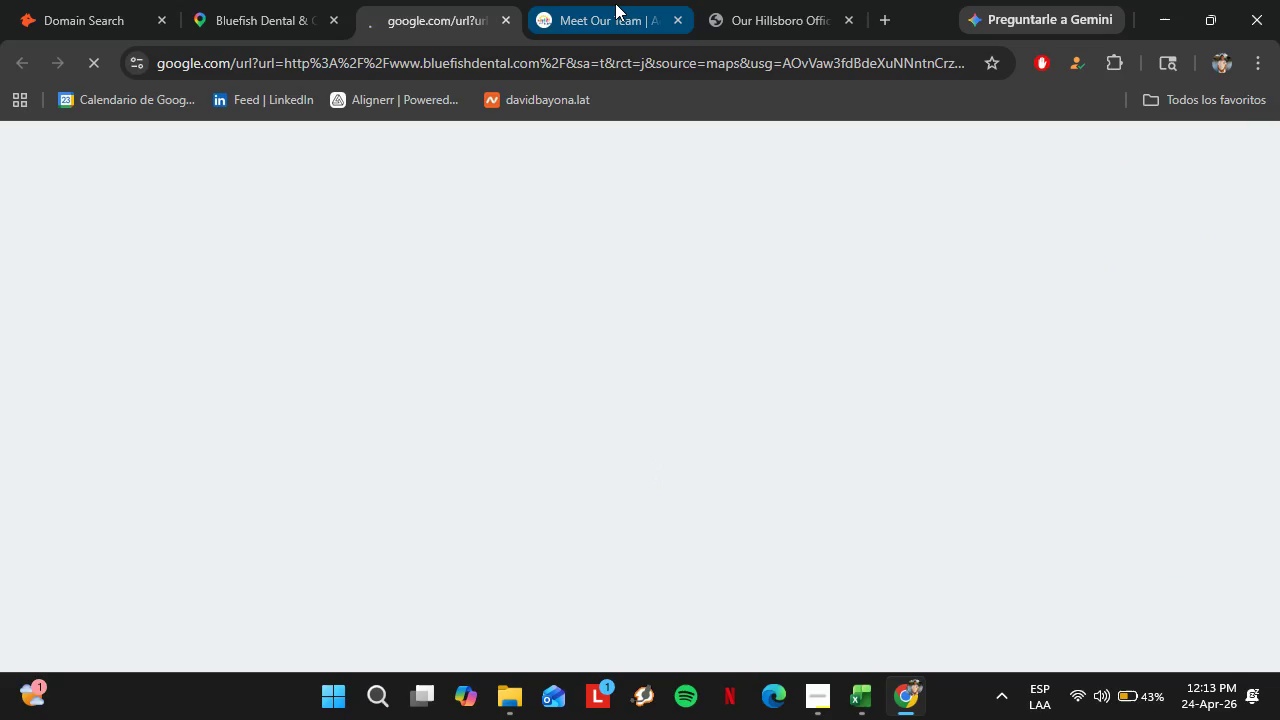 
mouse_move([599, 74])
 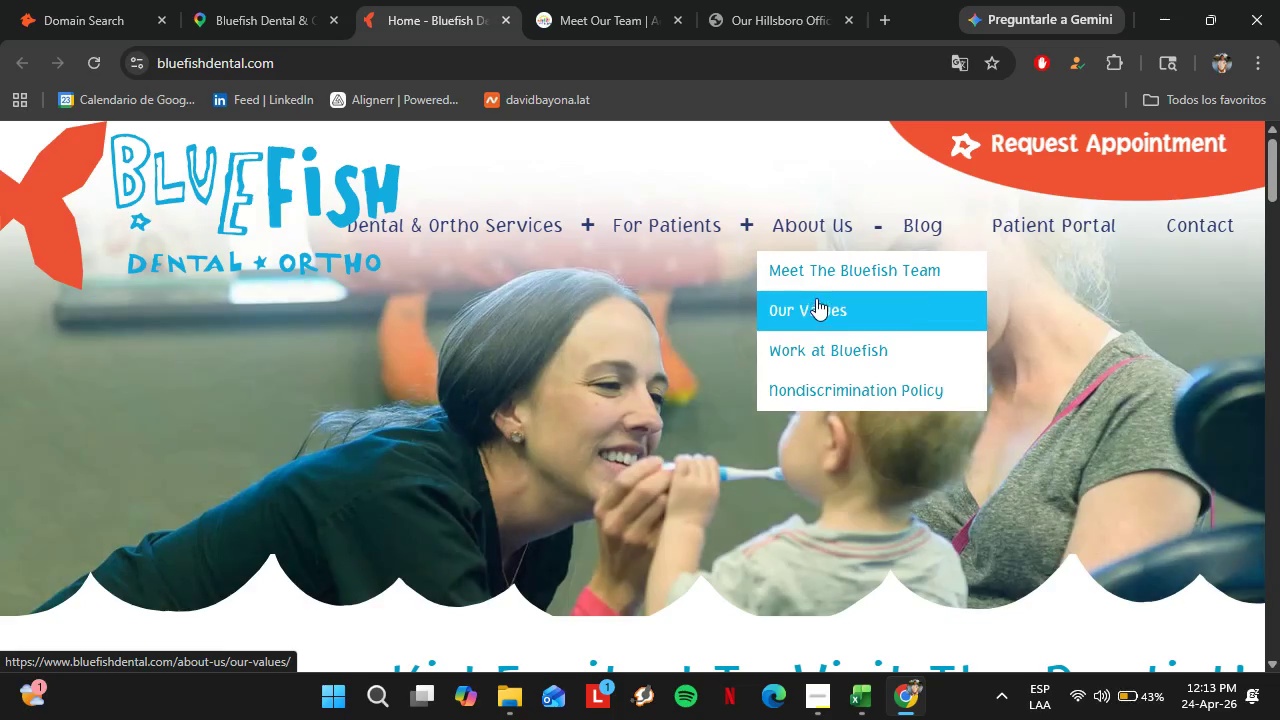 
left_click([814, 275])
 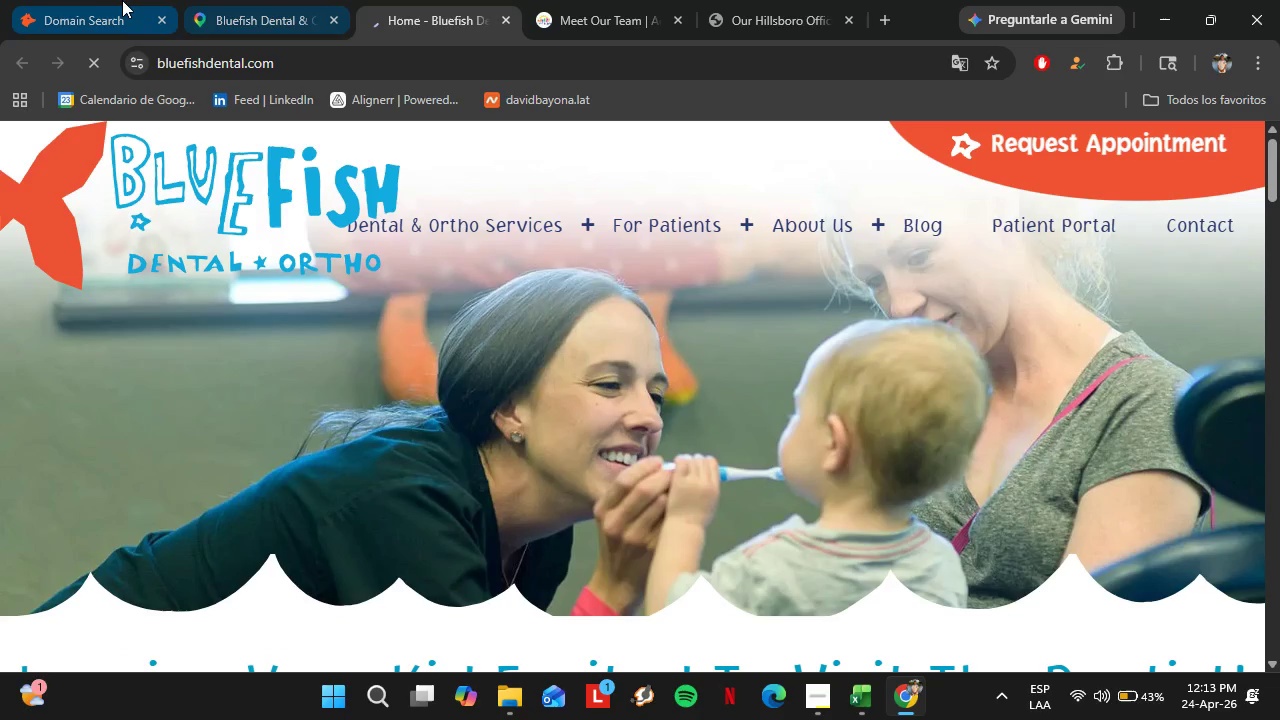 
double_click([213, 0])
 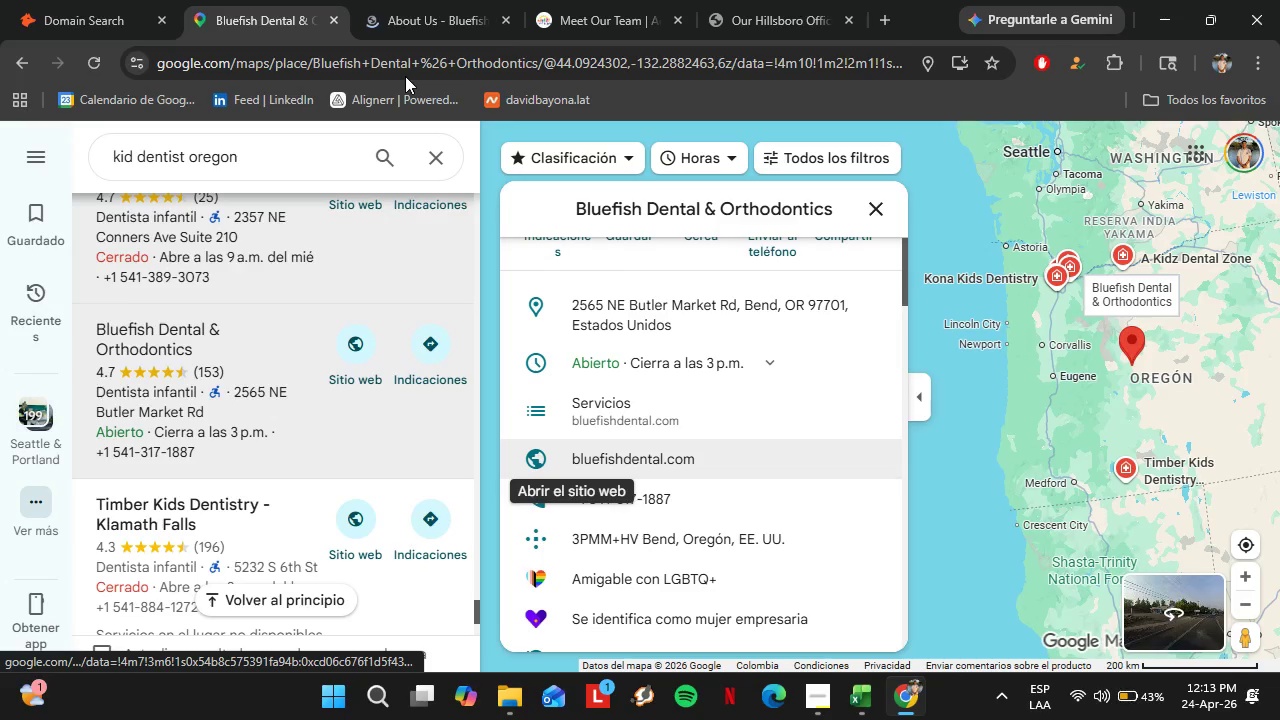 
left_click([406, 0])
 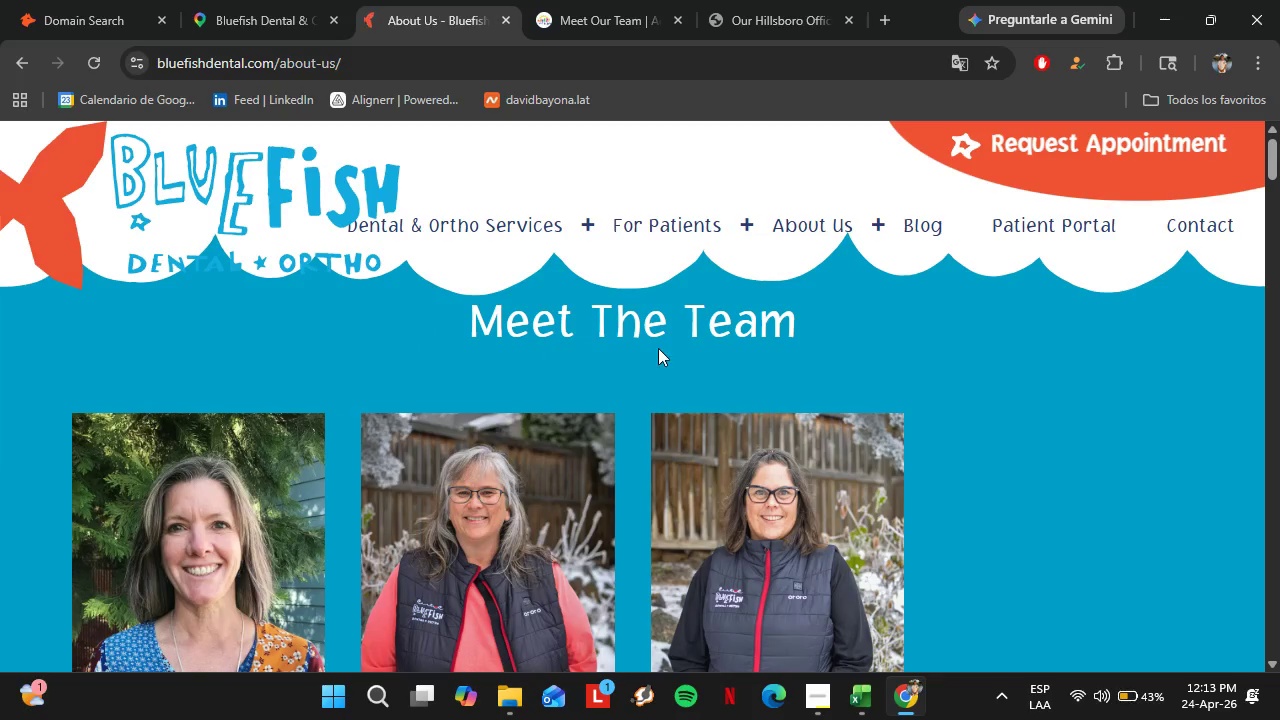 
scroll: coordinate [231, 516], scroll_direction: down, amount: 4.0
 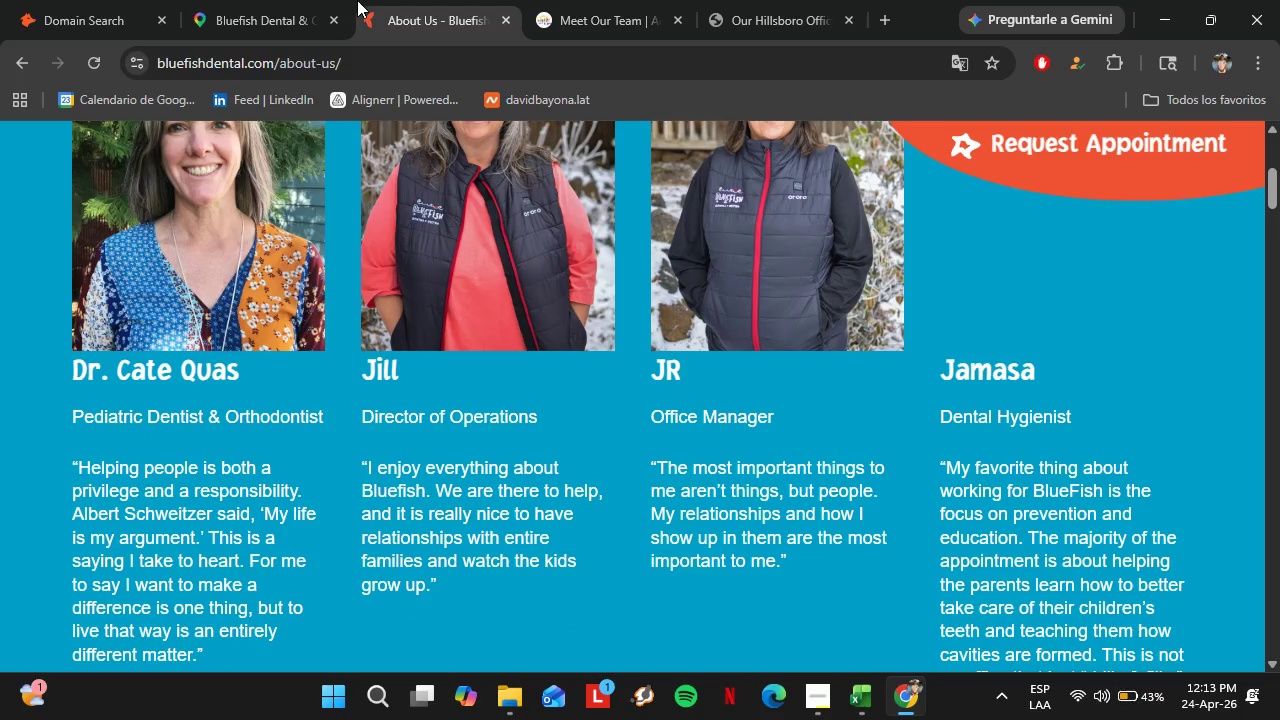 
left_click([280, 0])
 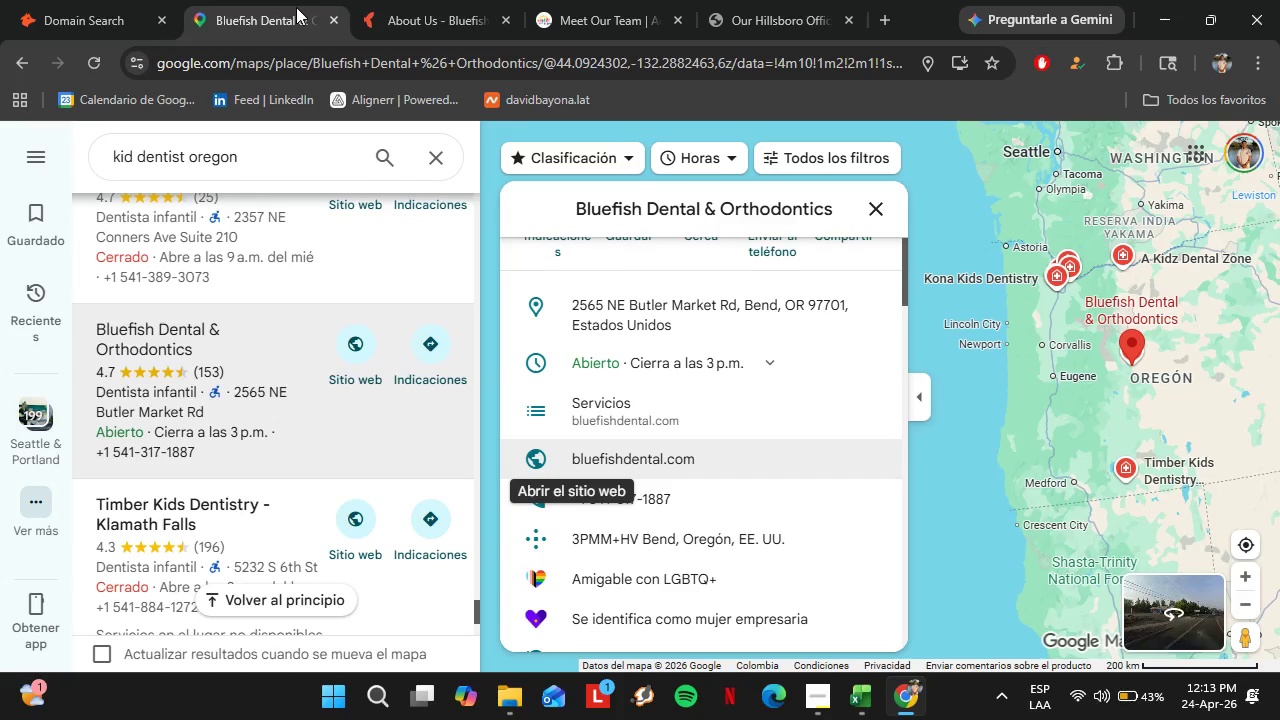 
left_click([120, 0])
 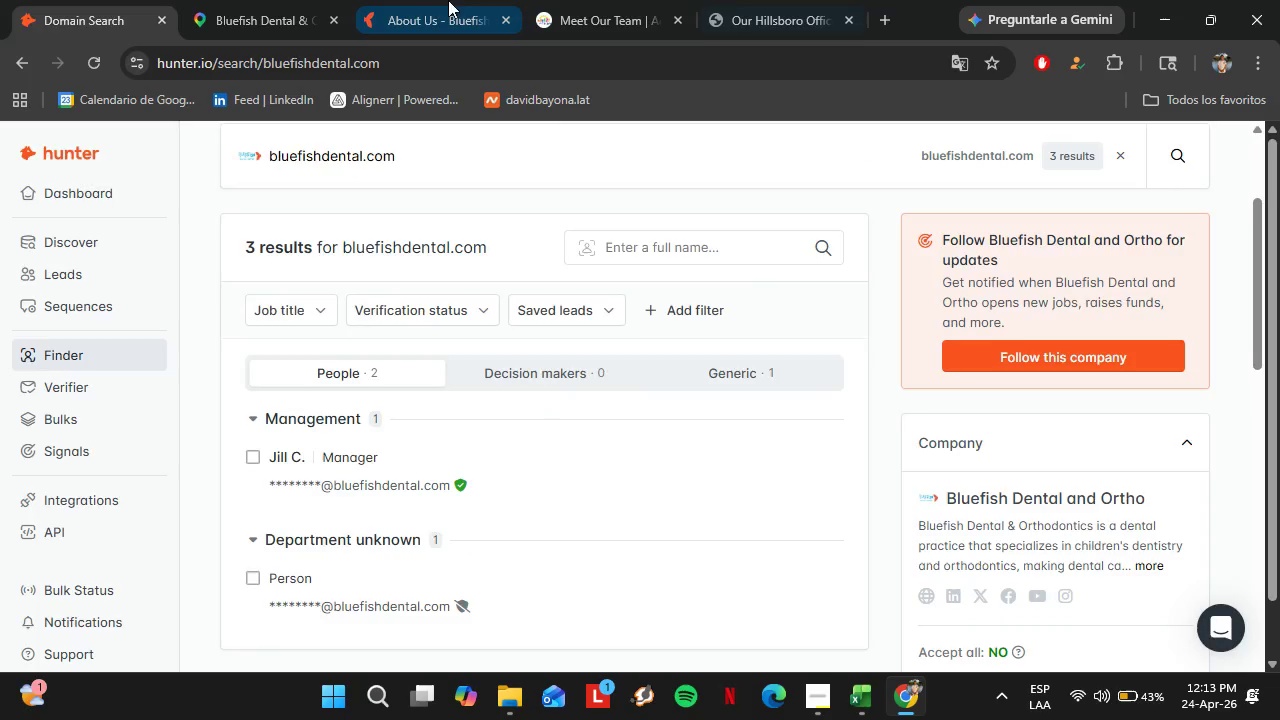 
left_click([435, 0])
 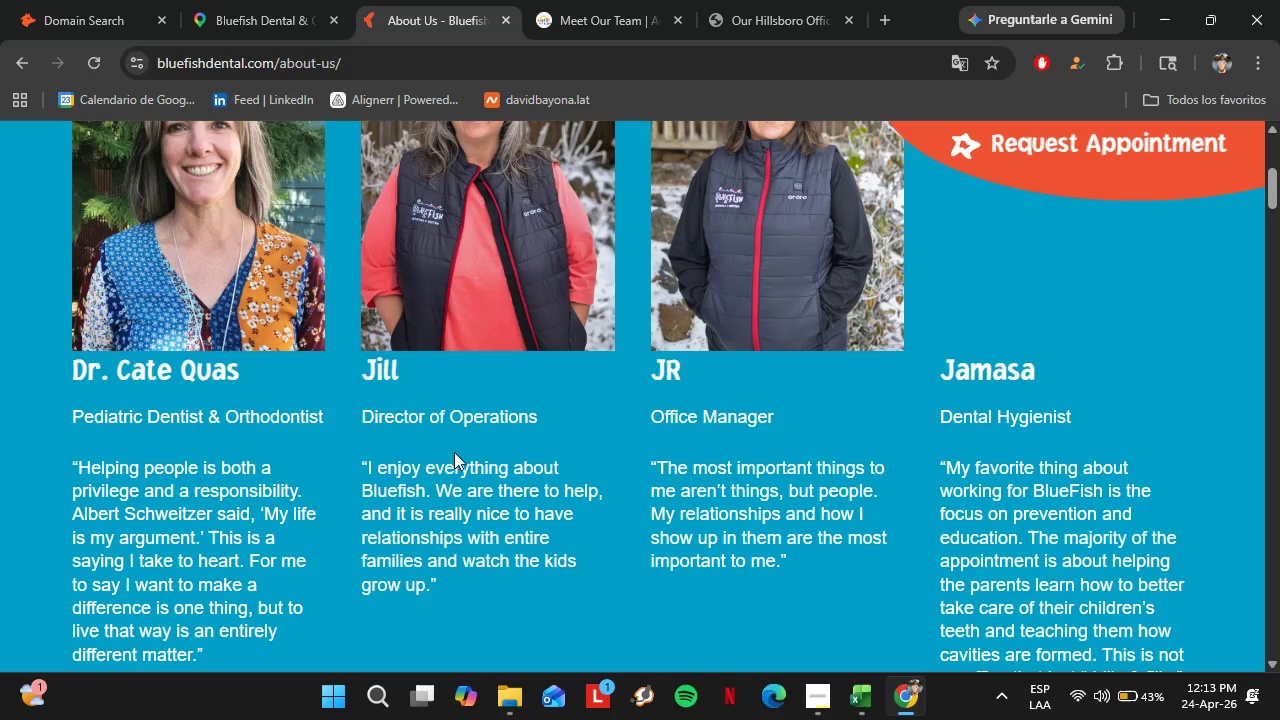 
scroll: coordinate [524, 497], scroll_direction: down, amount: 8.0
 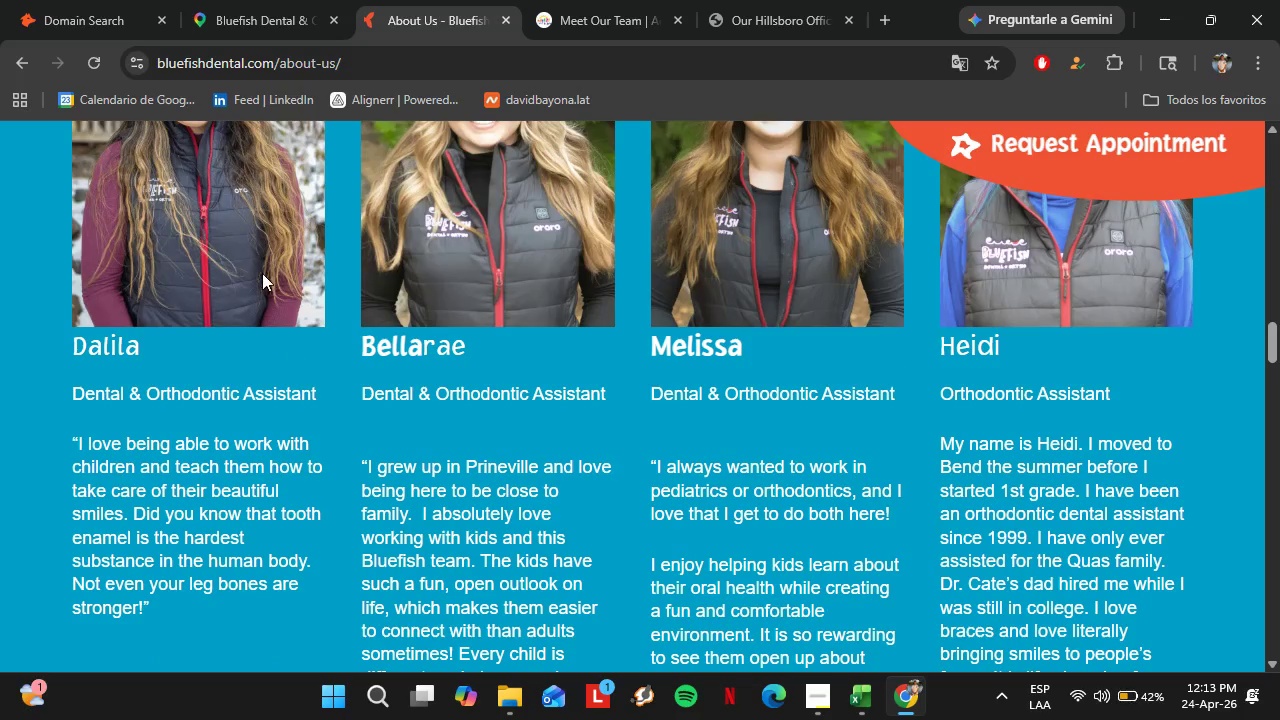 
left_click([73, 0])
 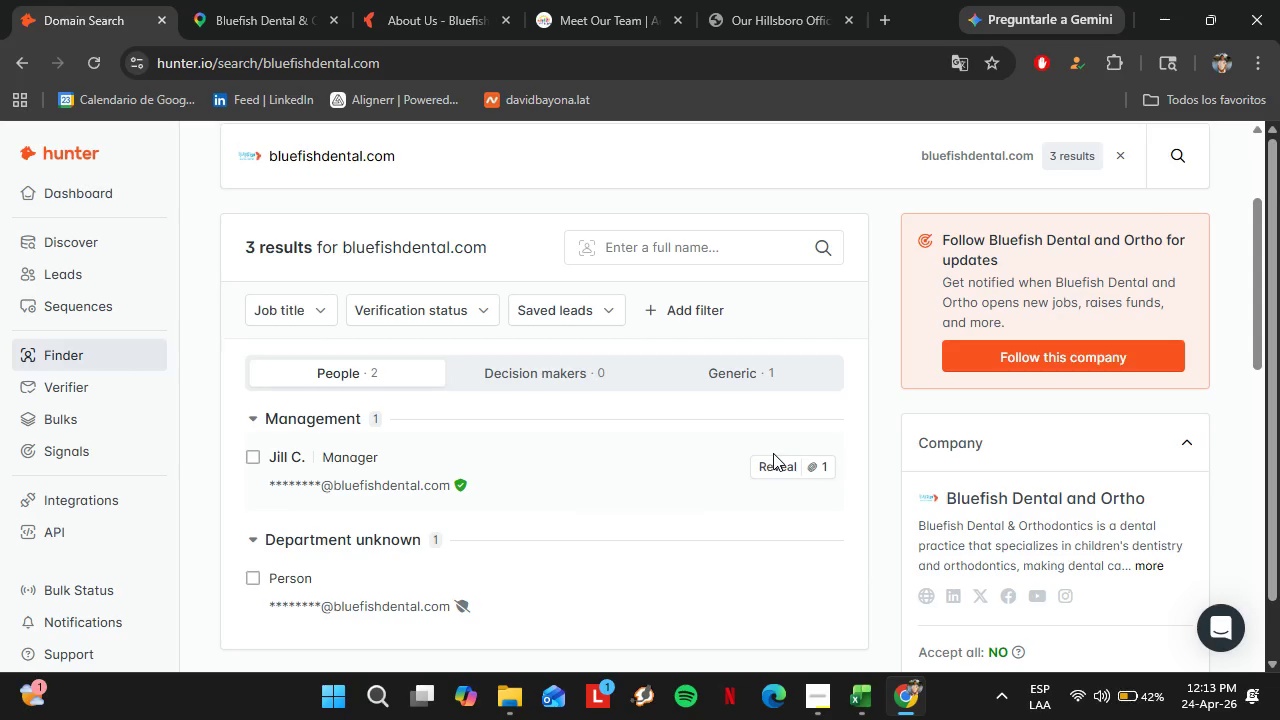 
left_click([781, 464])
 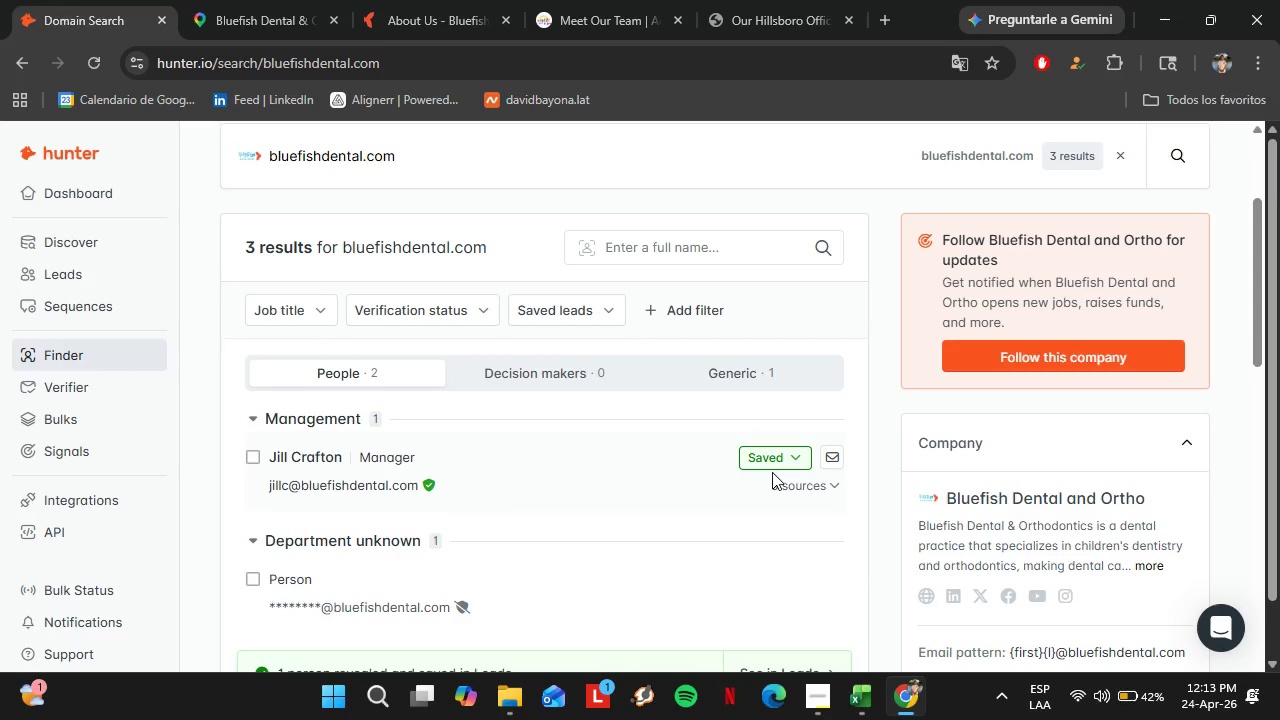 
left_click([753, 456])
 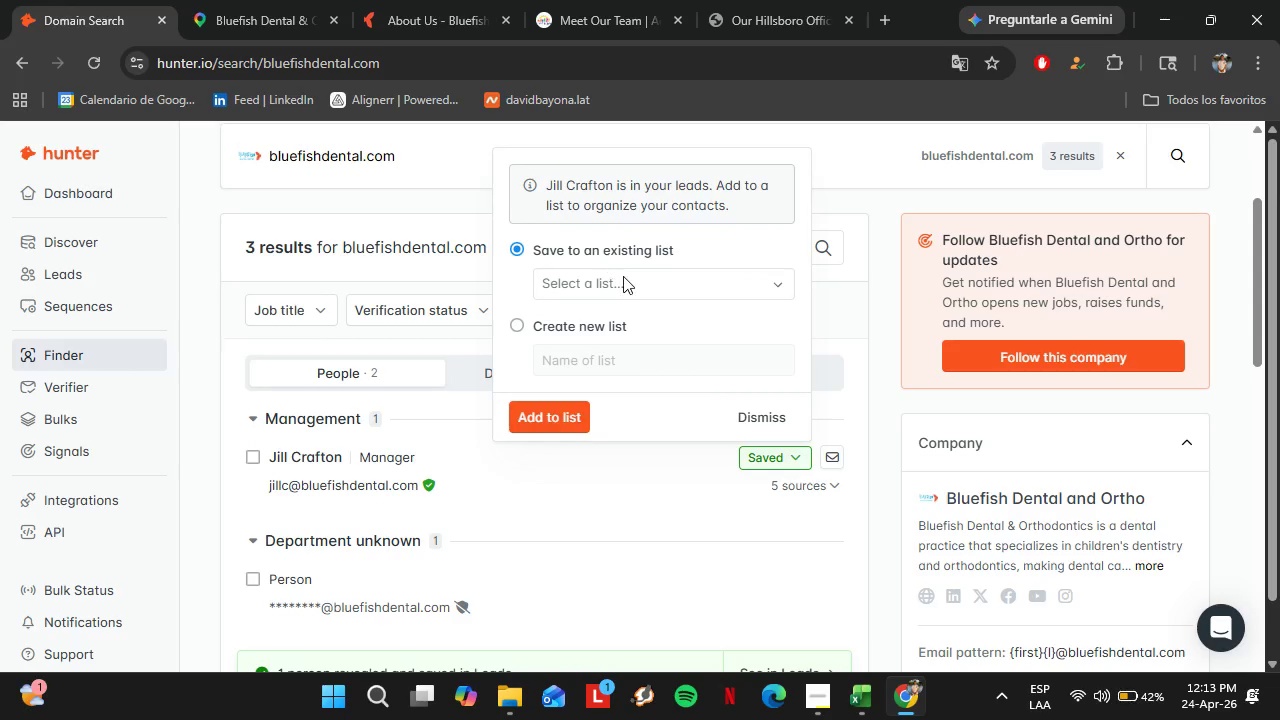 
left_click([623, 276])
 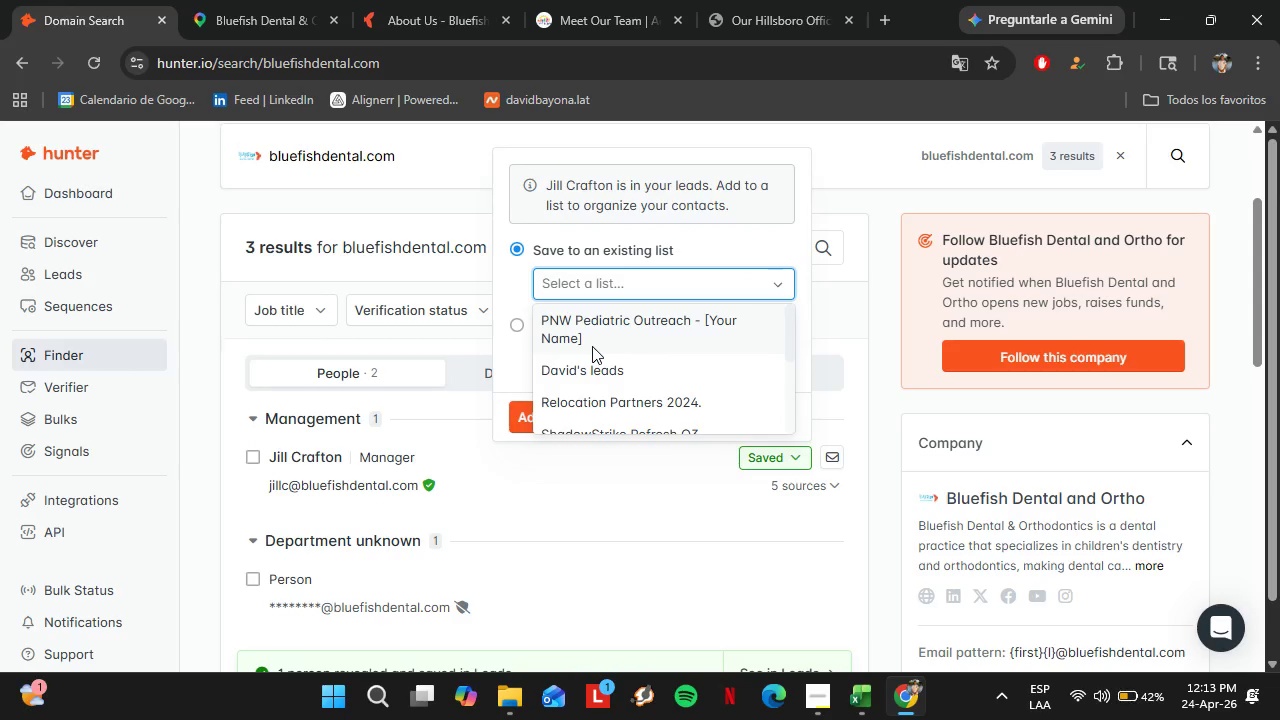 
left_click([592, 346])
 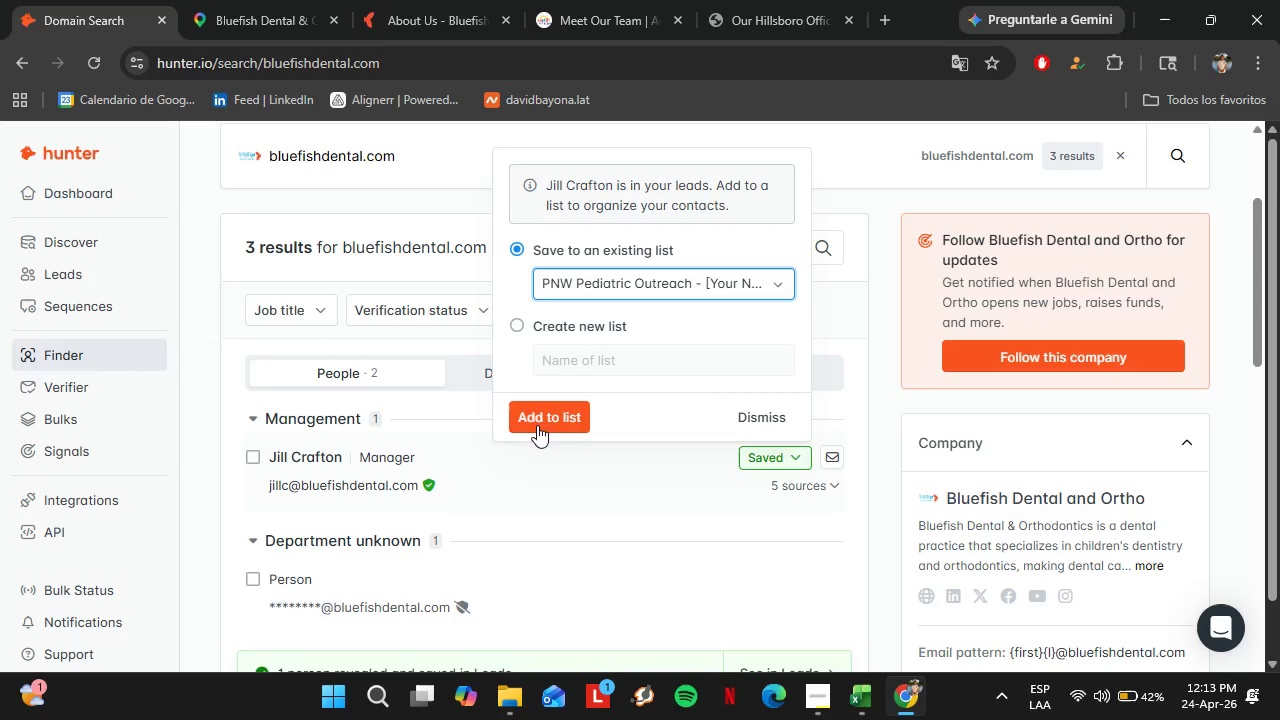 
left_click([545, 418])
 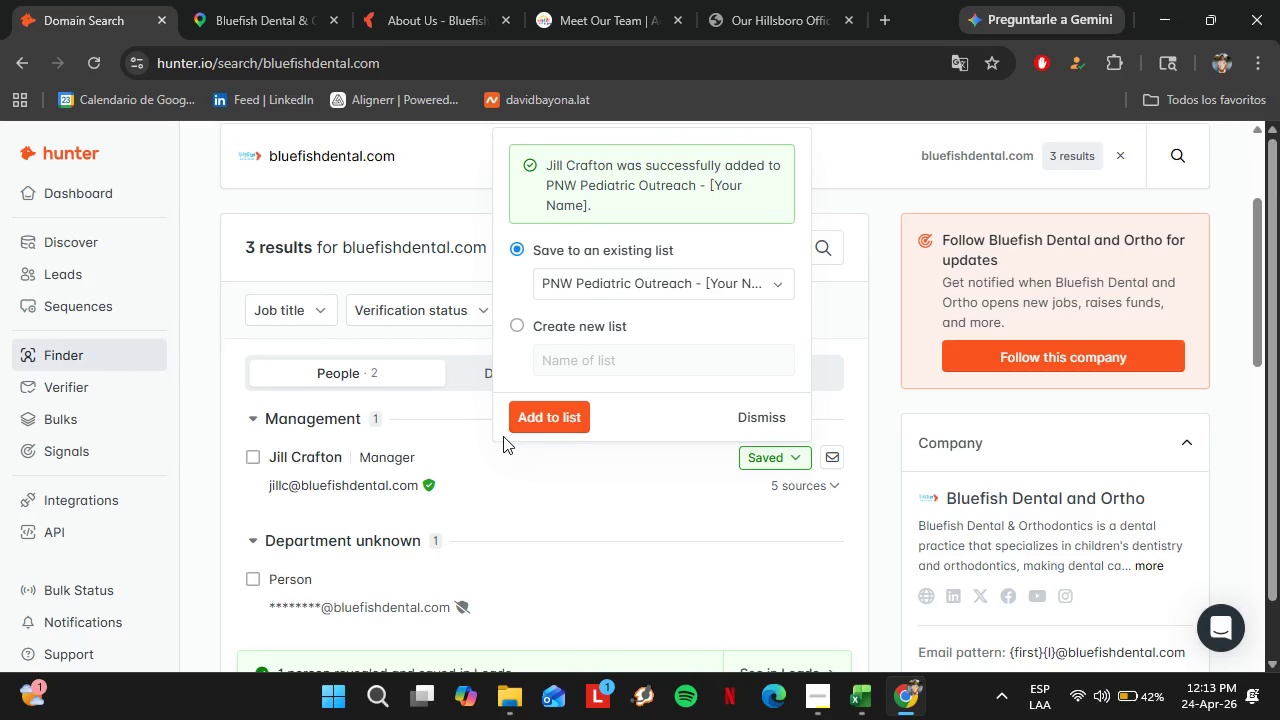 
wait(14.8)
 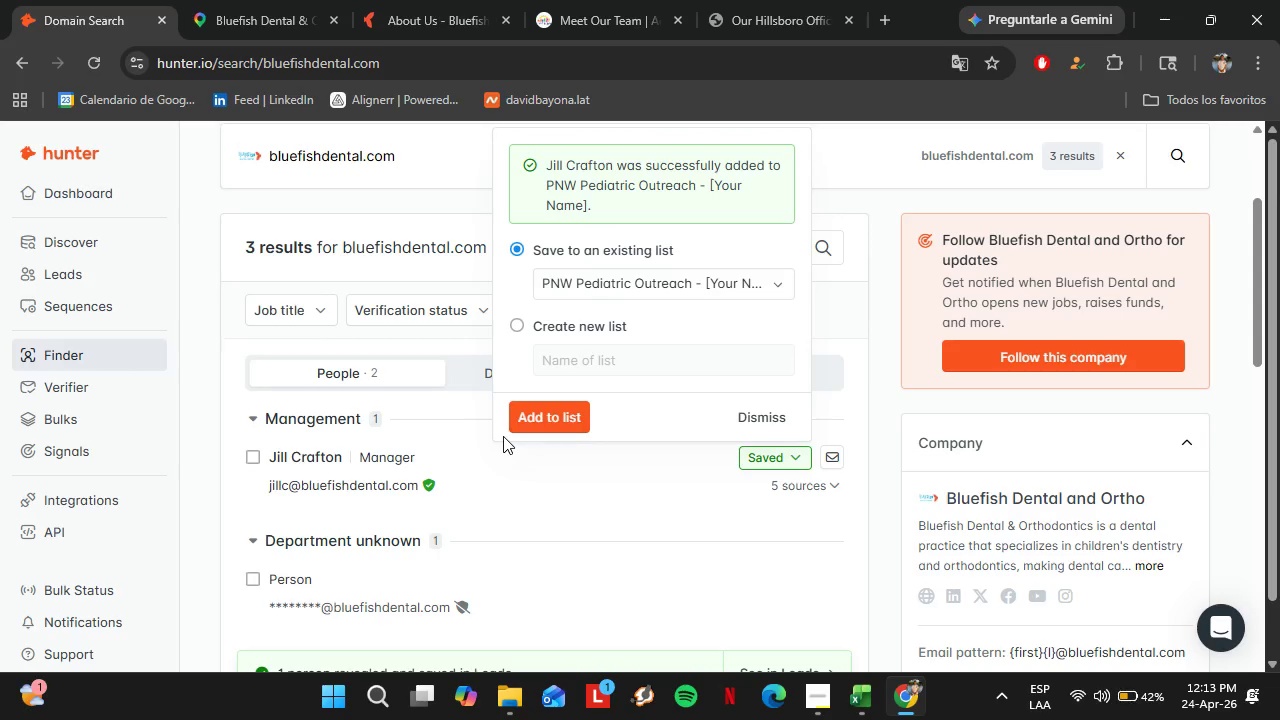 
left_click([750, 413])
 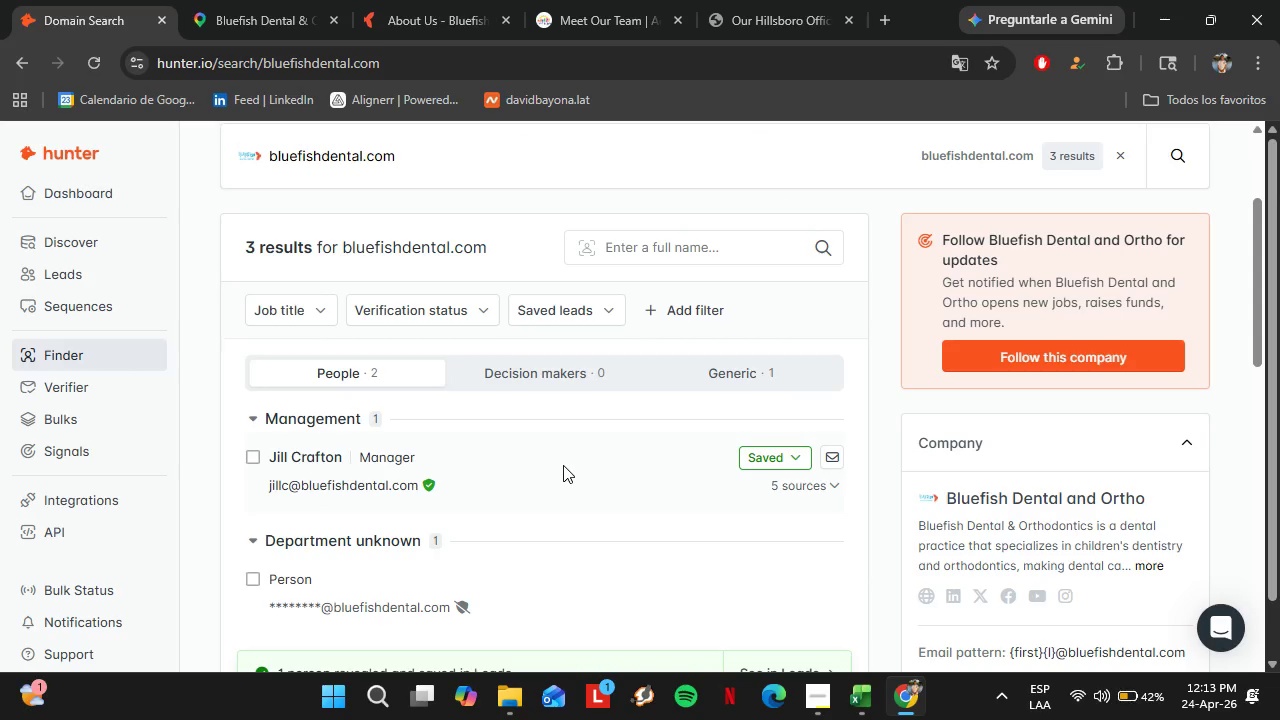 
left_click([223, 0])
 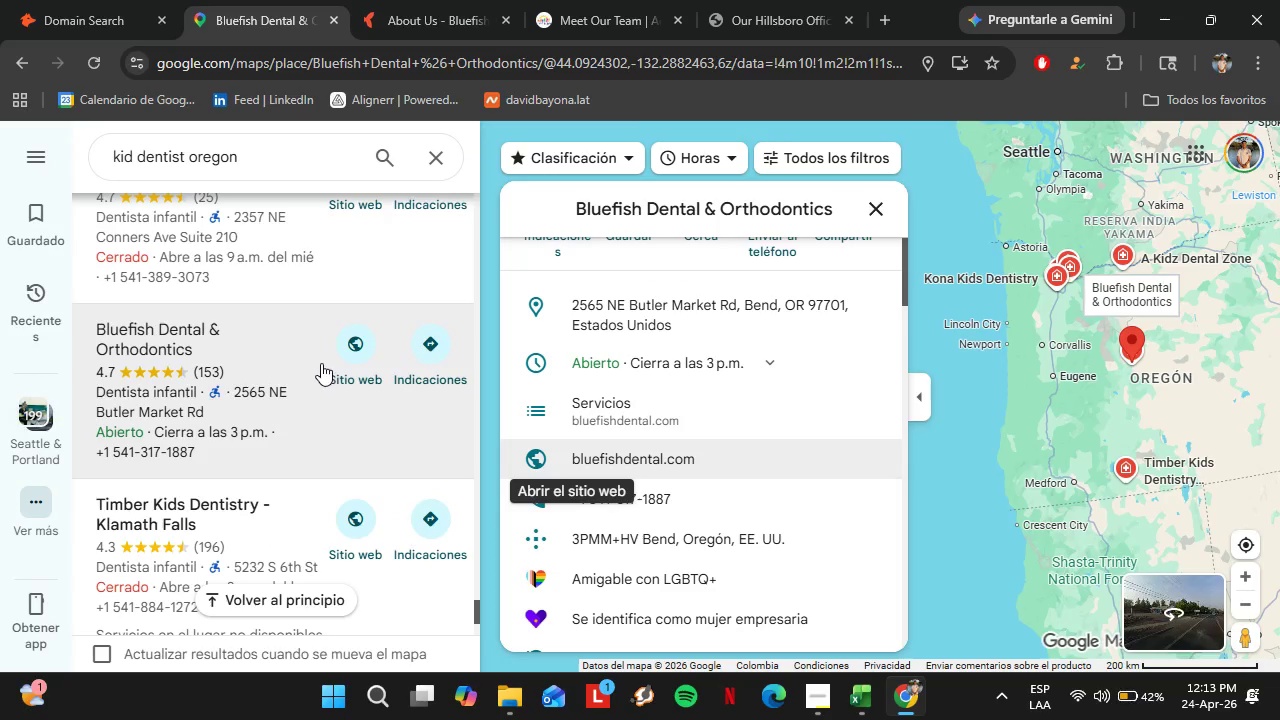 
scroll: coordinate [559, 412], scroll_direction: up, amount: 1.0
 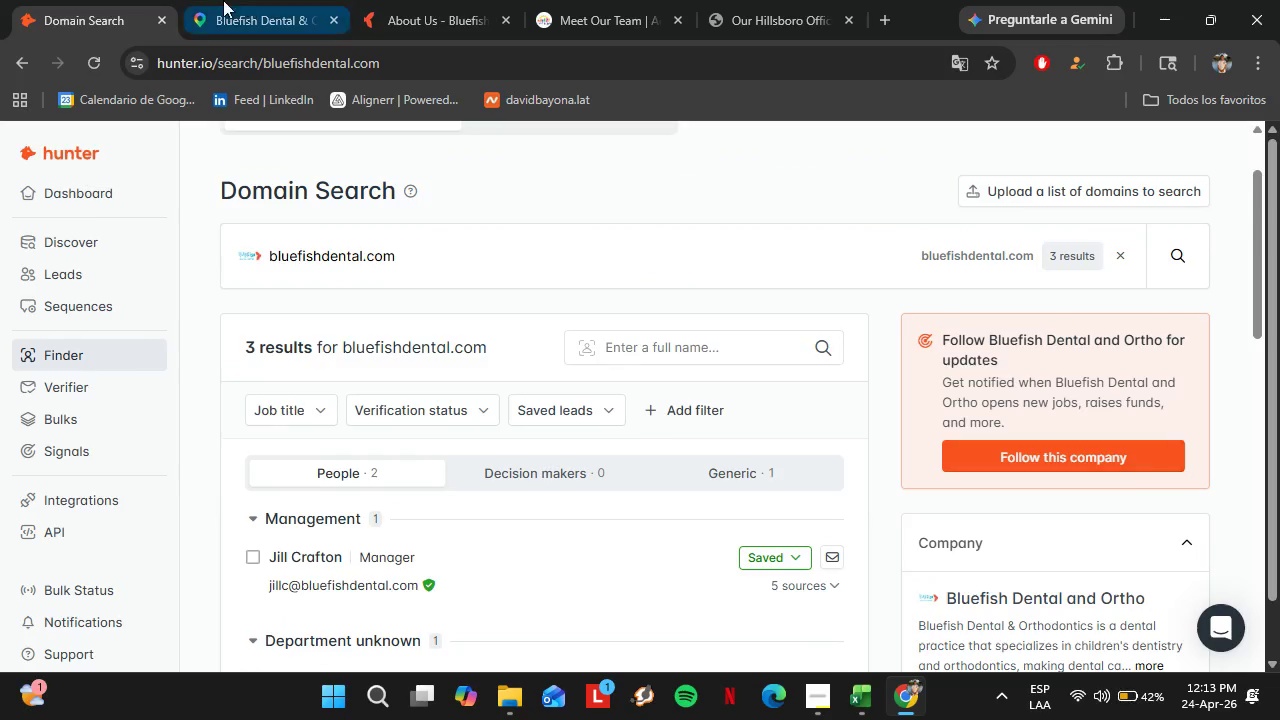 
scroll: coordinate [321, 363], scroll_direction: down, amount: 2.0
 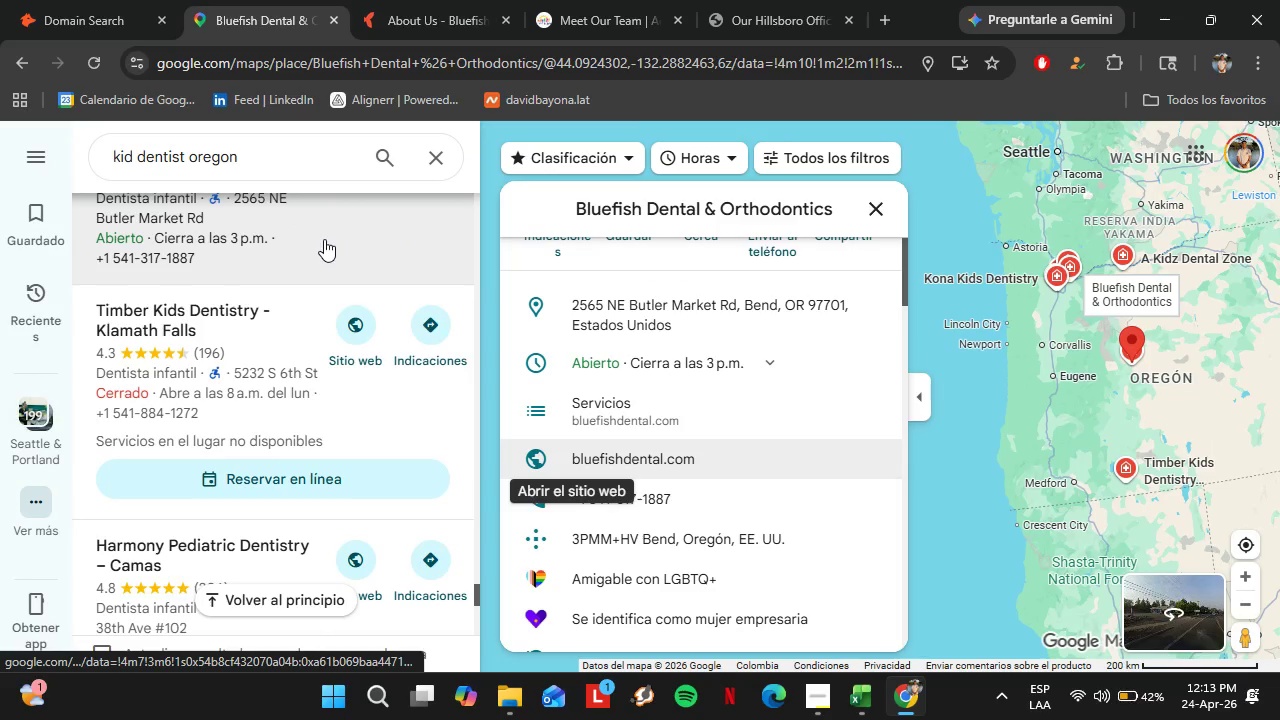 
left_click([251, 330])
 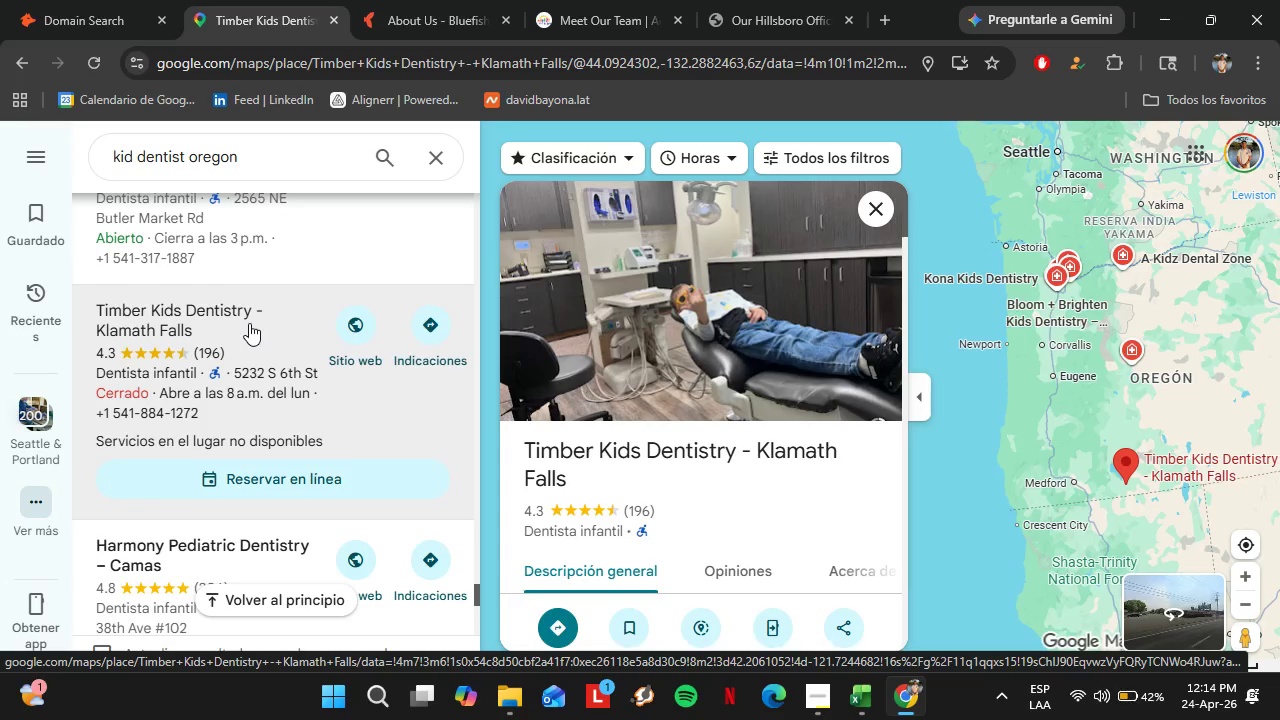 
wait(12.42)
 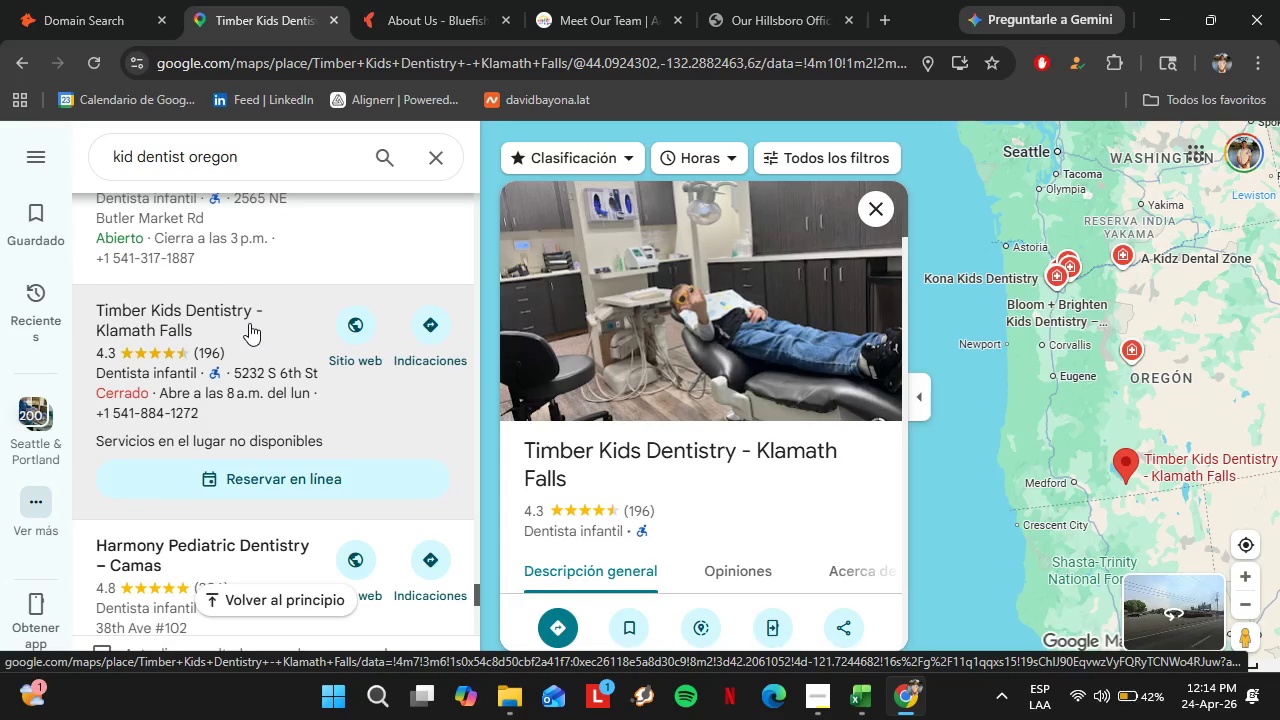 
scroll: coordinate [764, 398], scroll_direction: down, amount: 5.0
 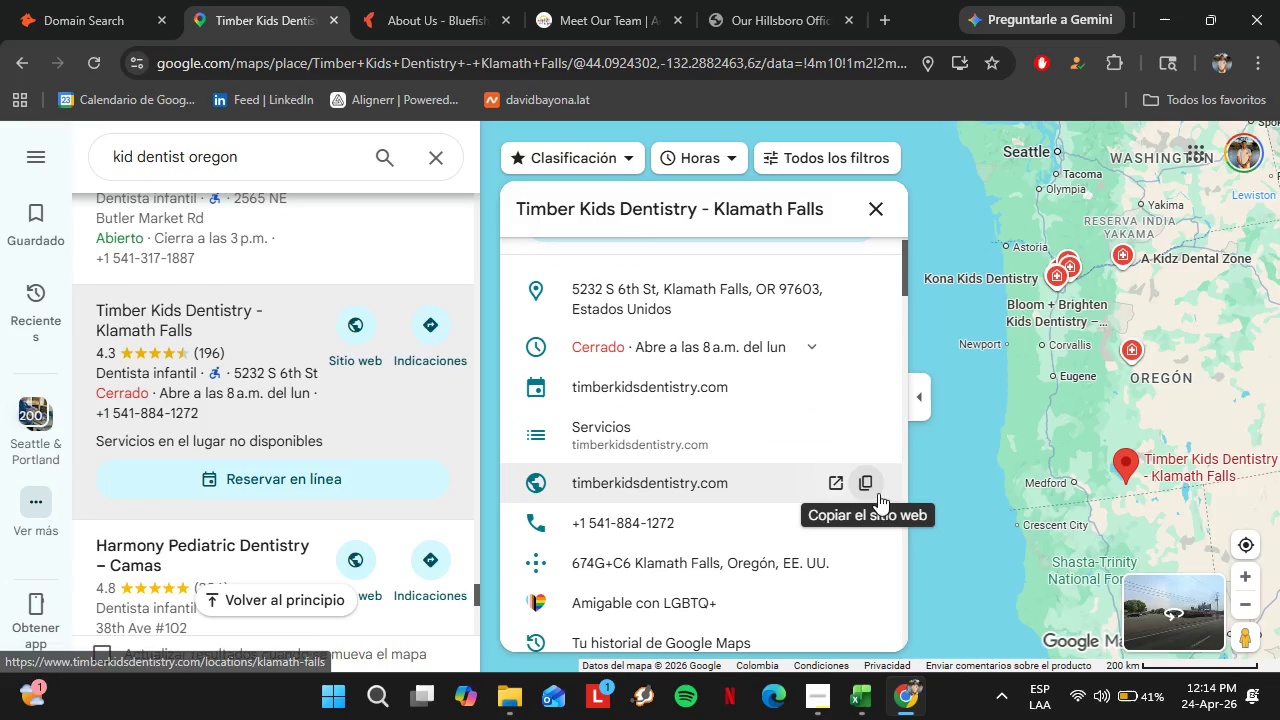 
left_click([871, 485])
 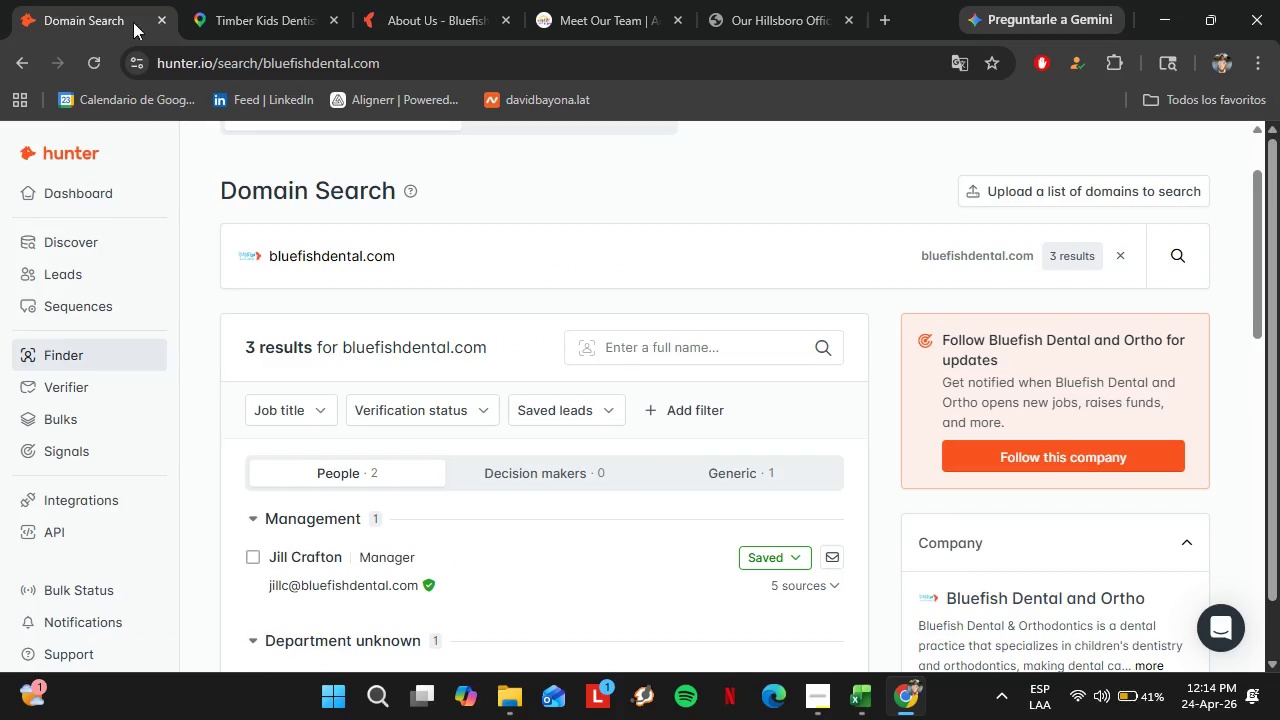 
left_click_drag(start_coordinate=[468, 258], to_coordinate=[254, 275])
 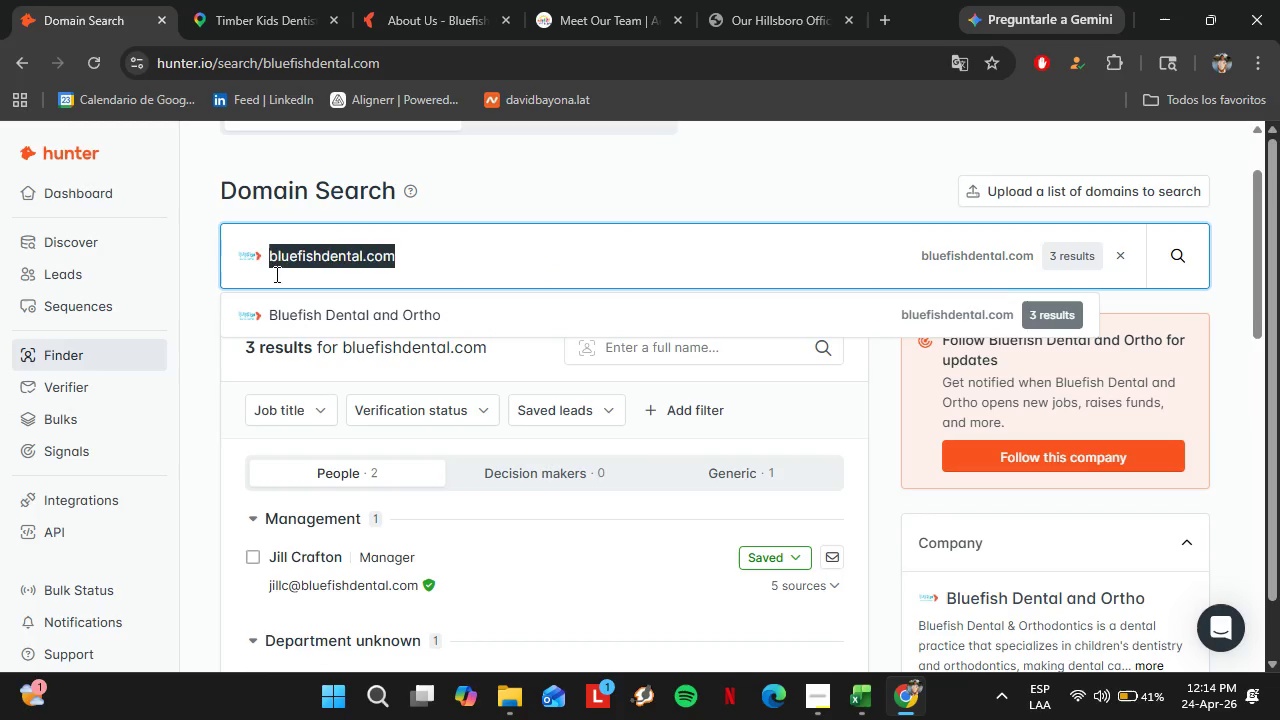 
key(Control+V)
 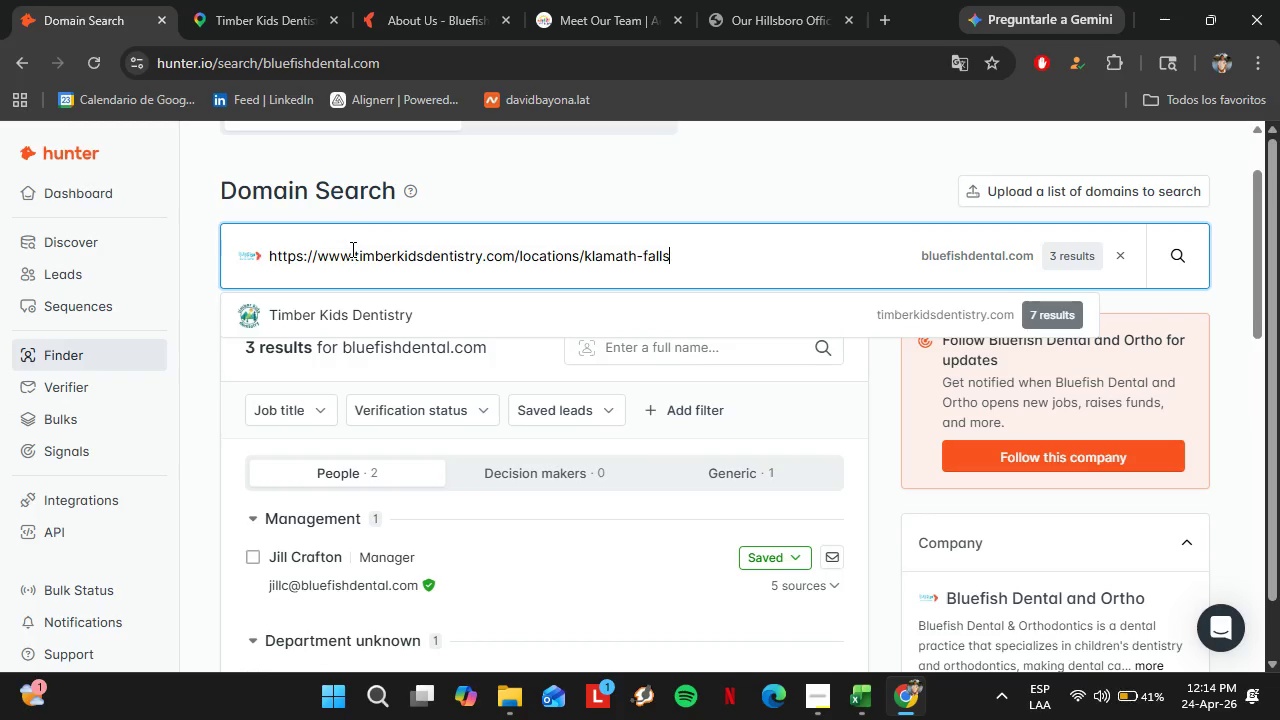 
key(Enter)
 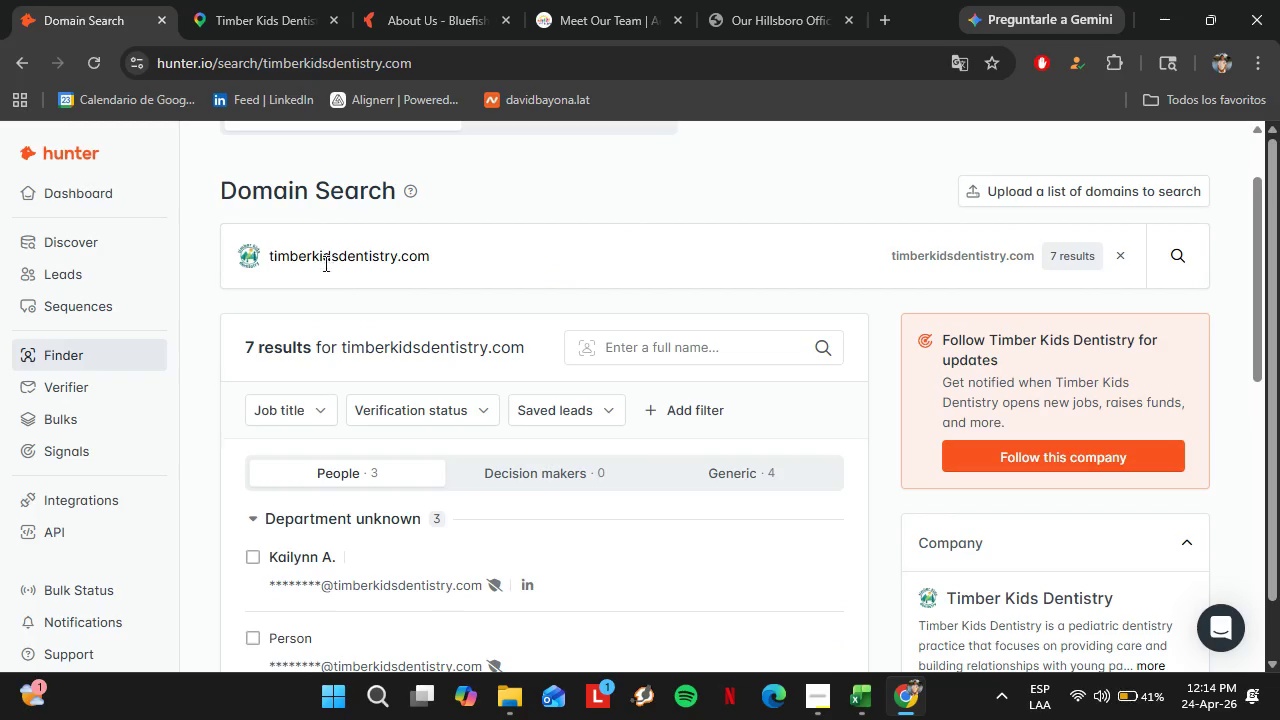 
scroll: coordinate [403, 355], scroll_direction: none, amount: 0.0
 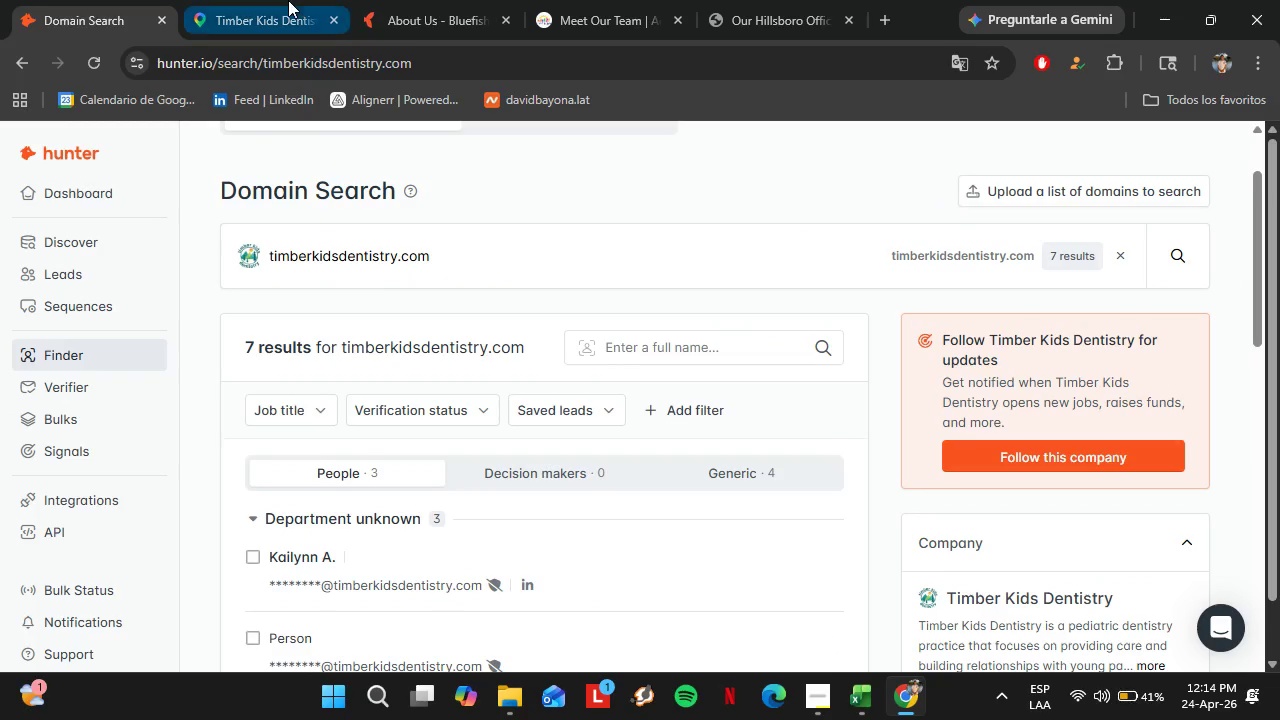 
left_click([277, 0])
 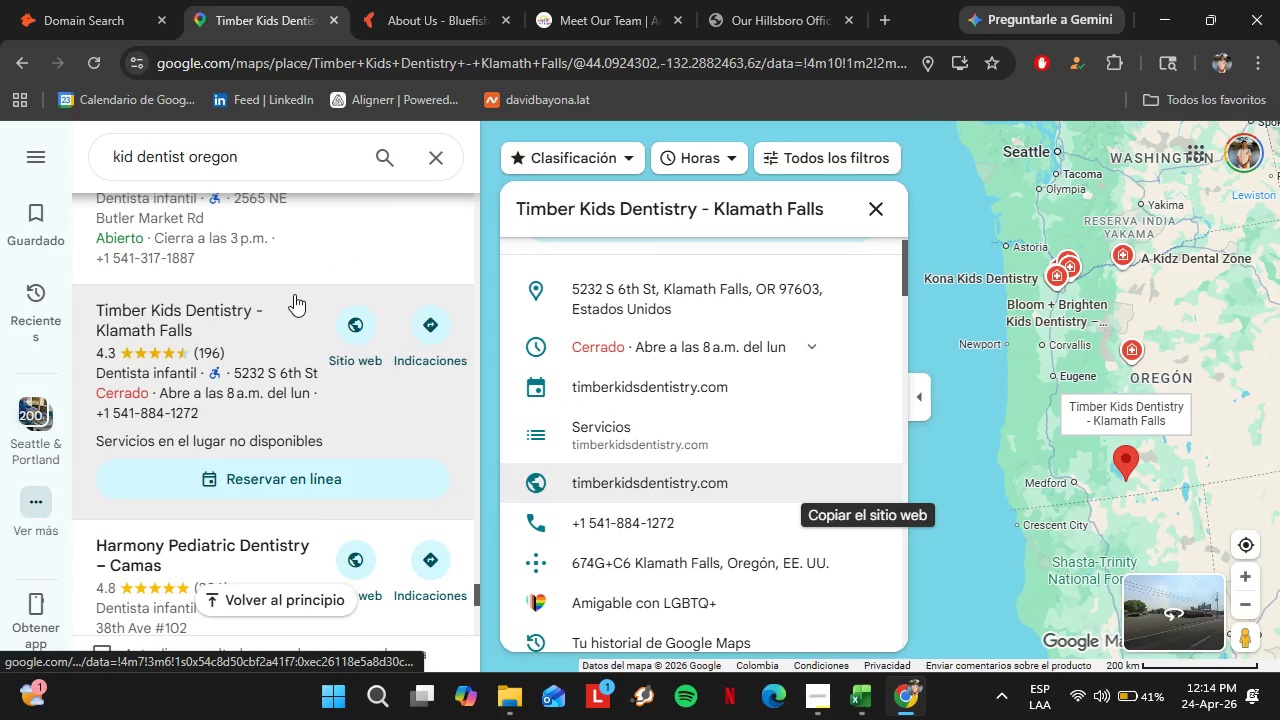 
scroll: coordinate [283, 287], scroll_direction: down, amount: 1.0
 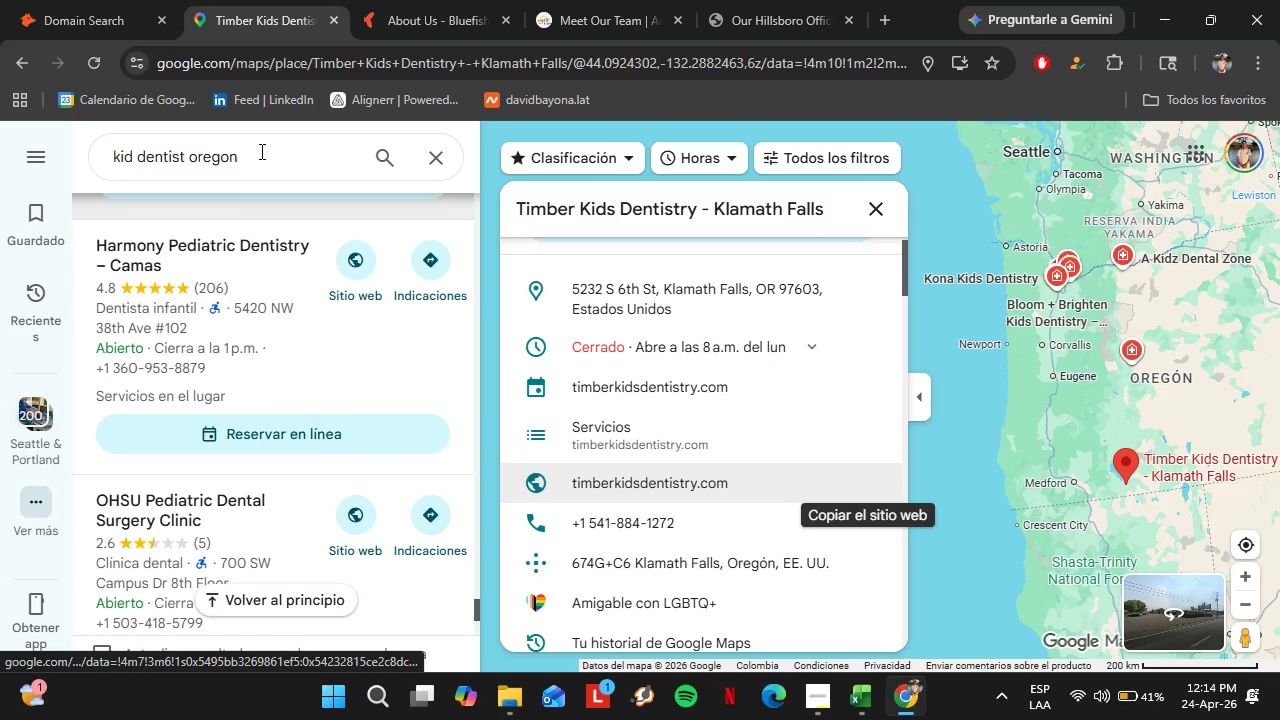 
left_click([281, 159])
 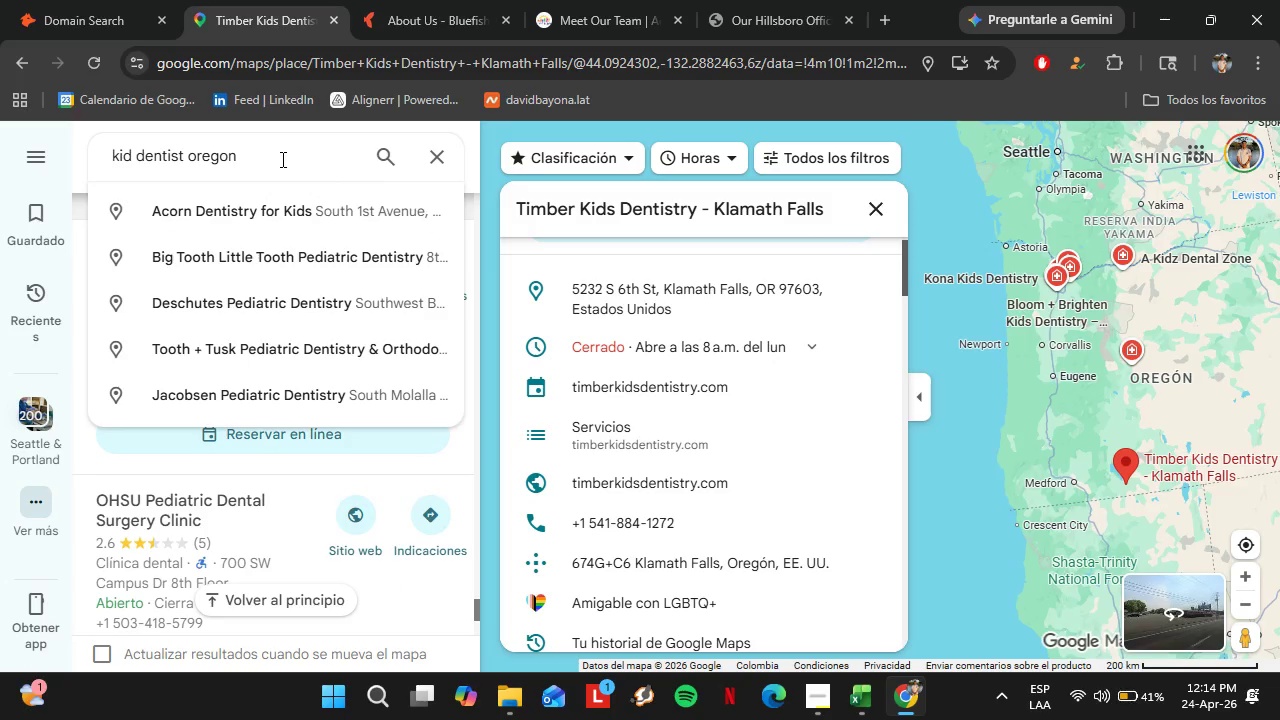 
key(Shift+9)
 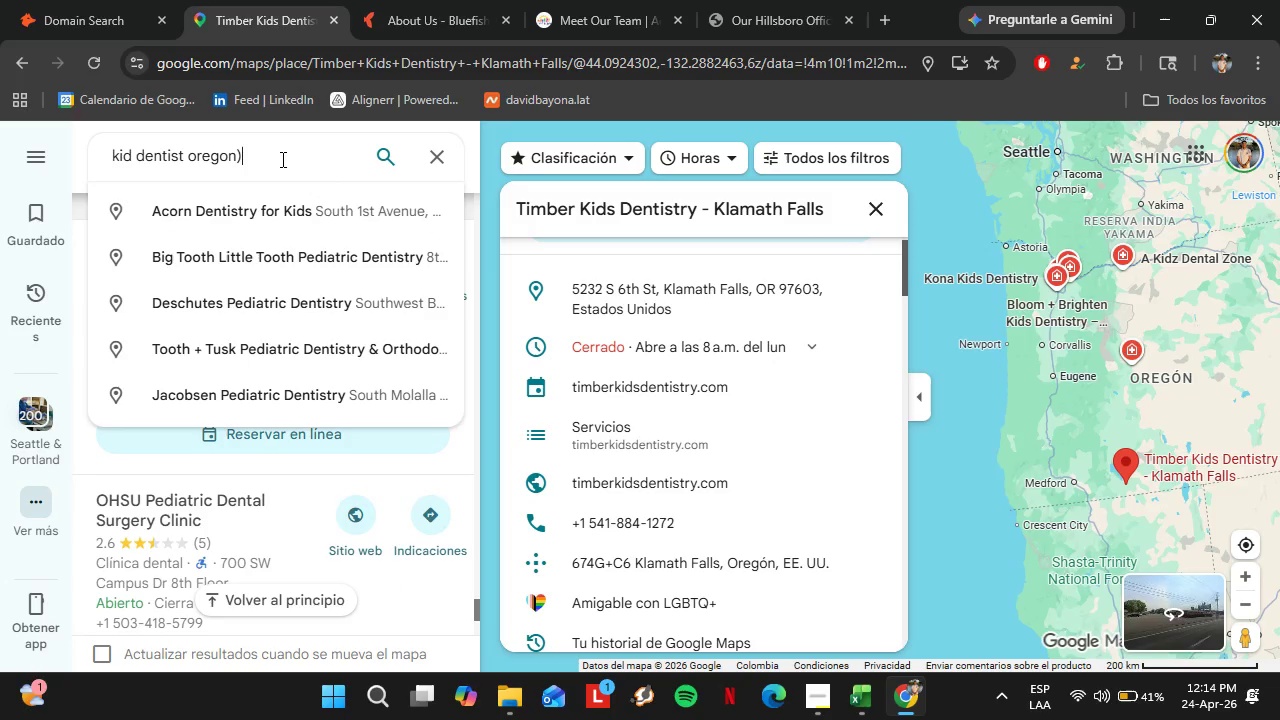 
key(Space)
 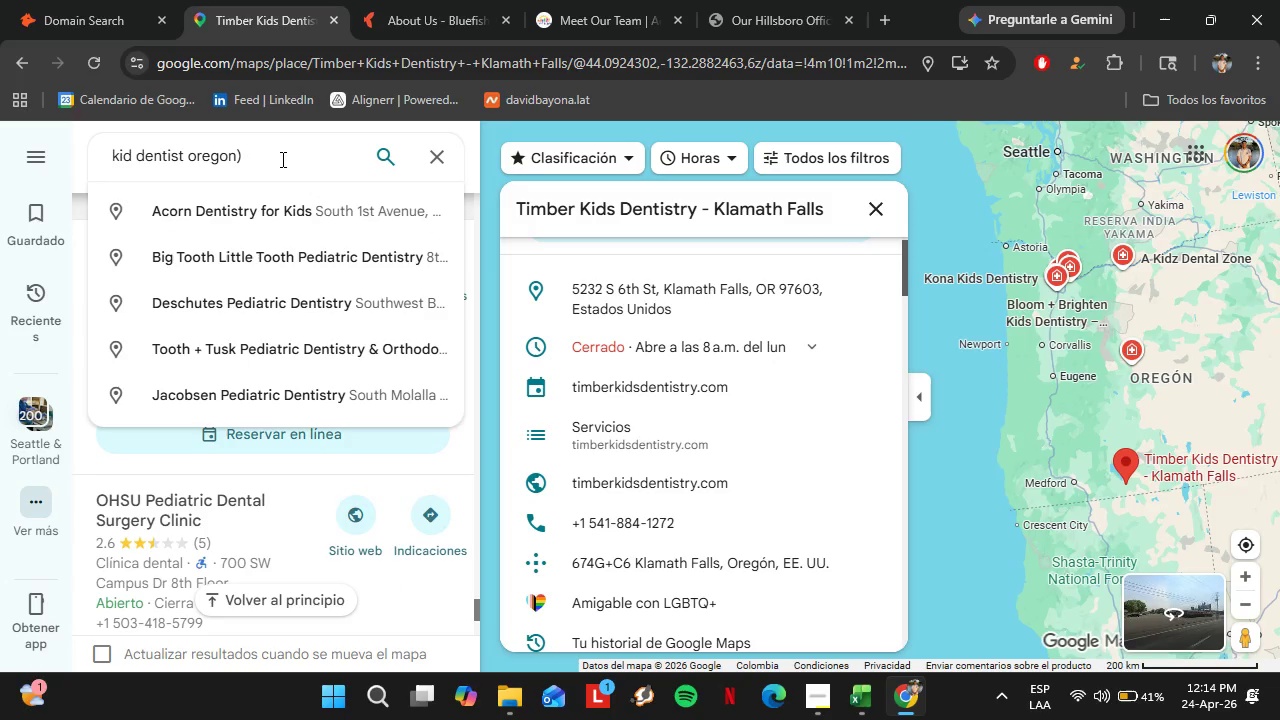 
hold_key(key=ArrowLeft, duration=0.7)
 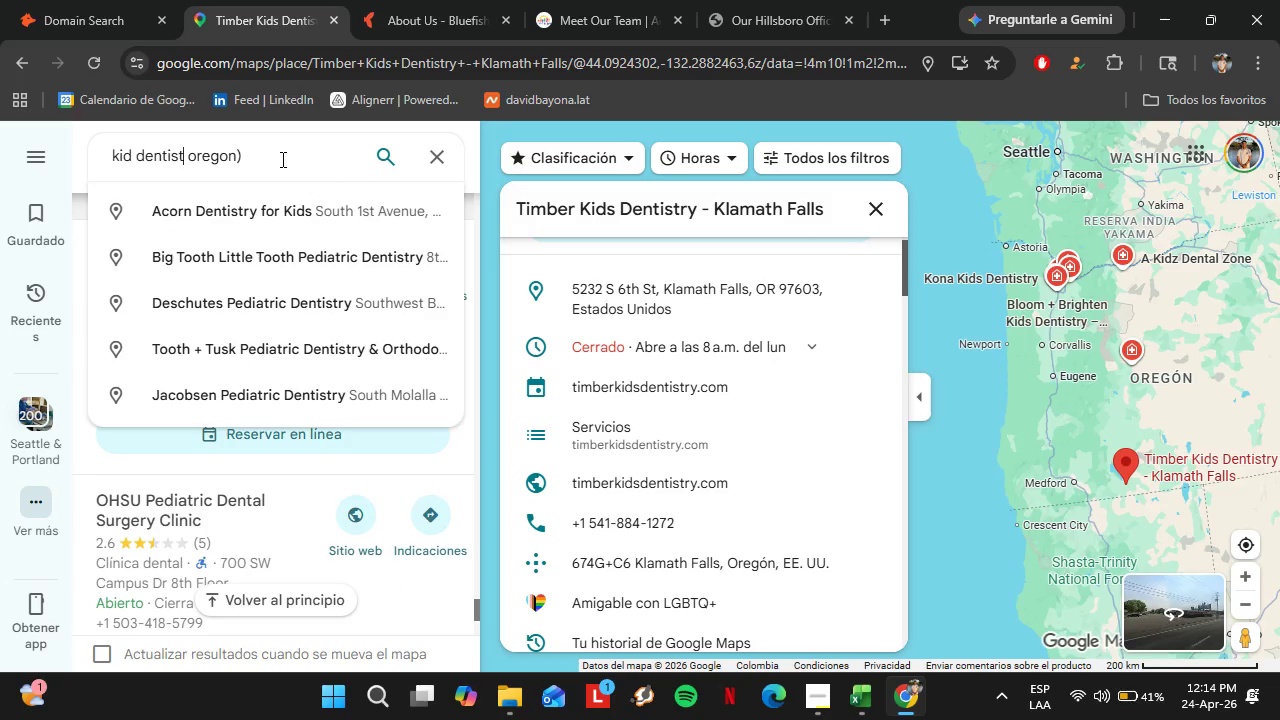 
key(ArrowLeft)
 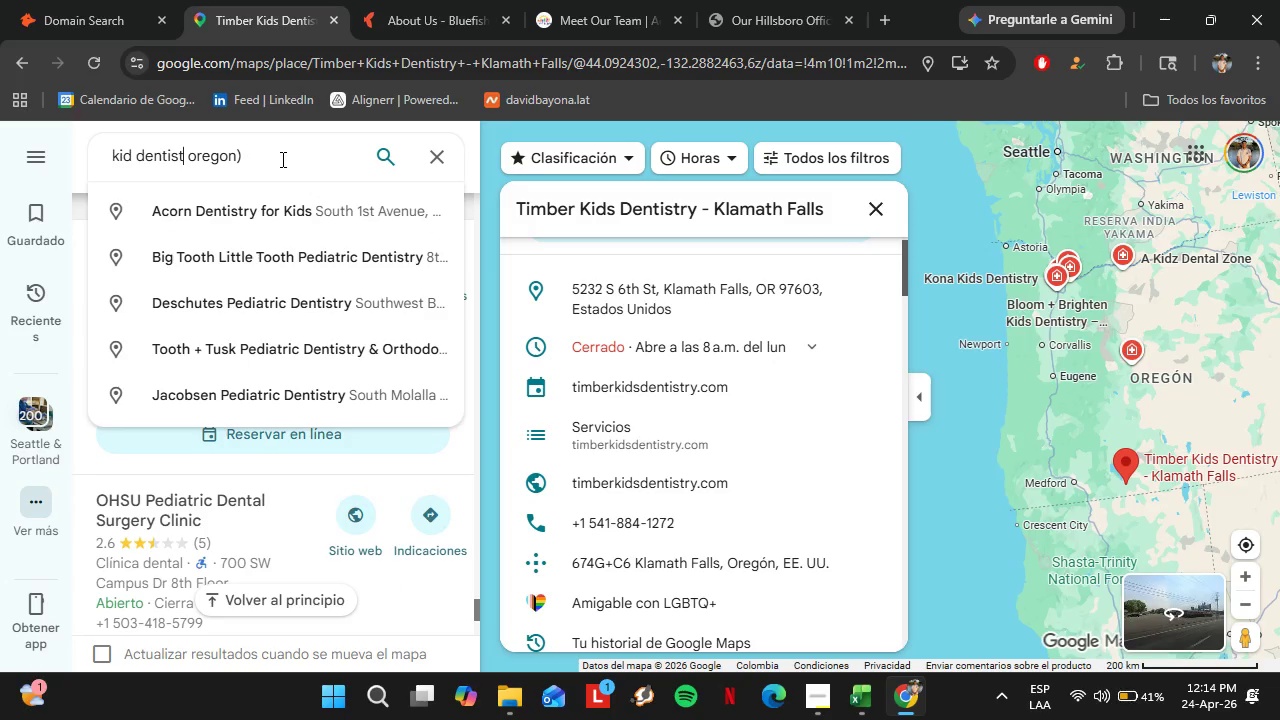 
key(ArrowRight)
 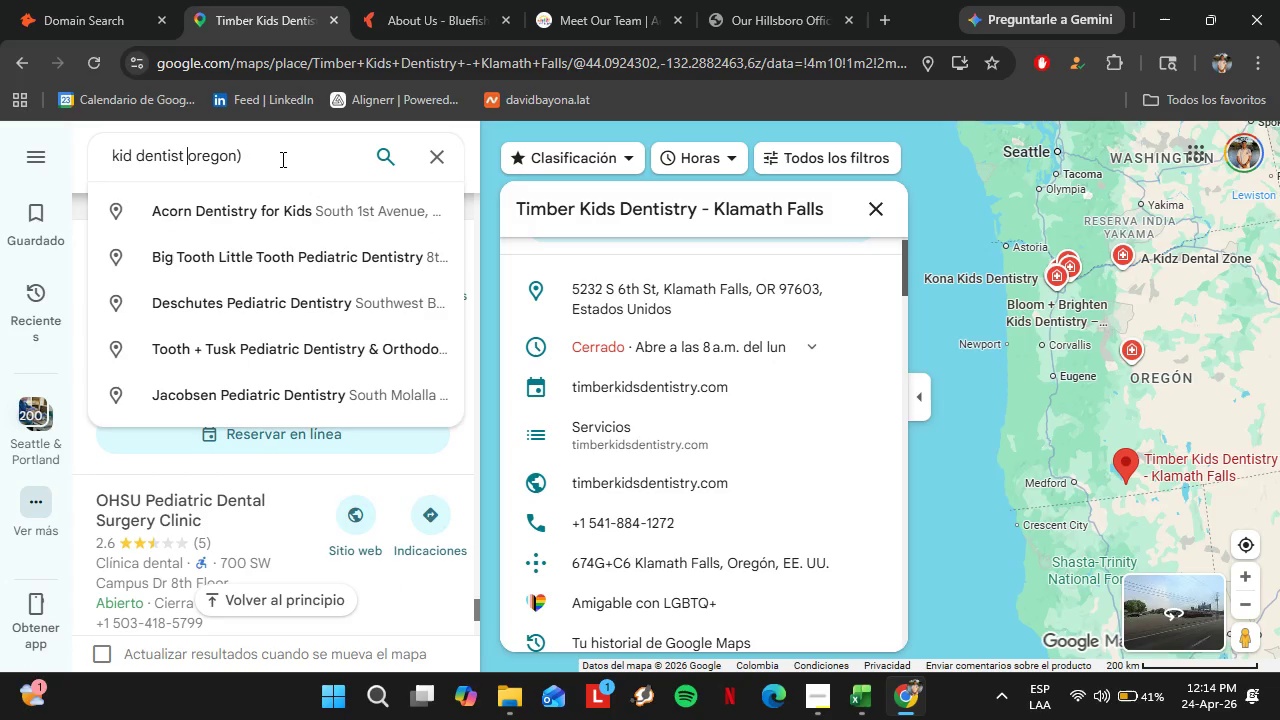 
key(Shift+9)
 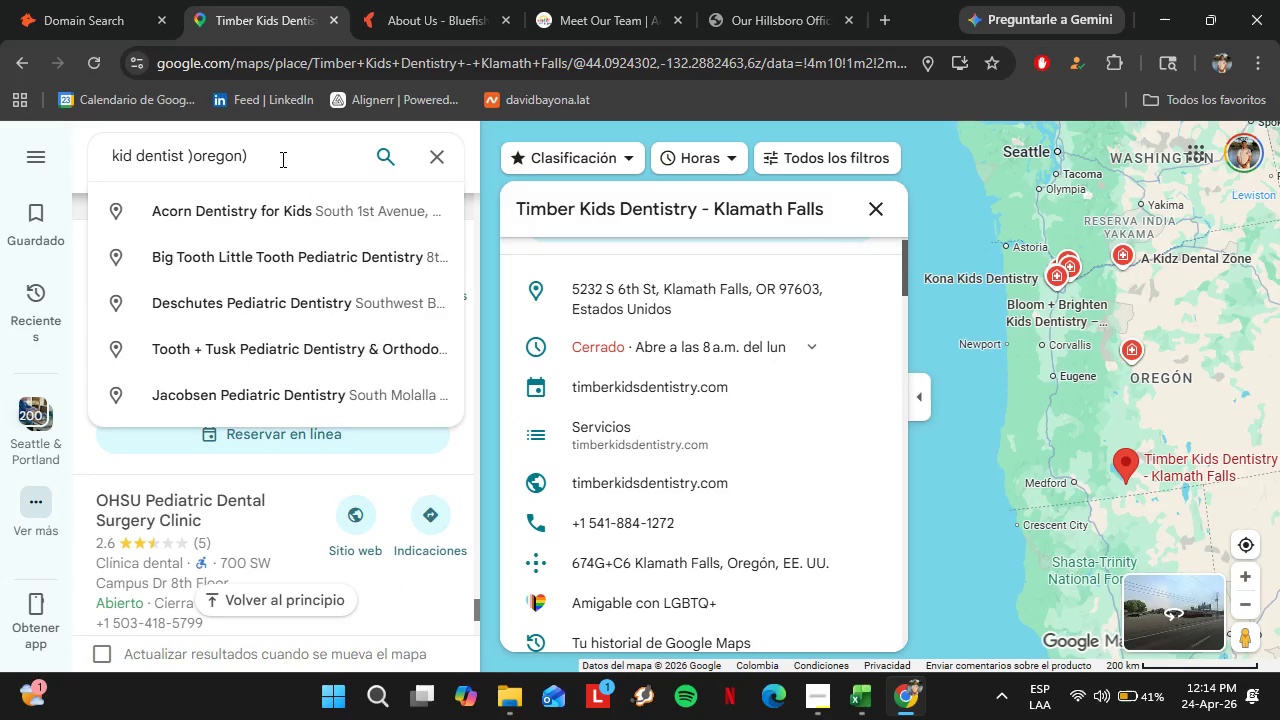 
key(Shift+Backspace)
 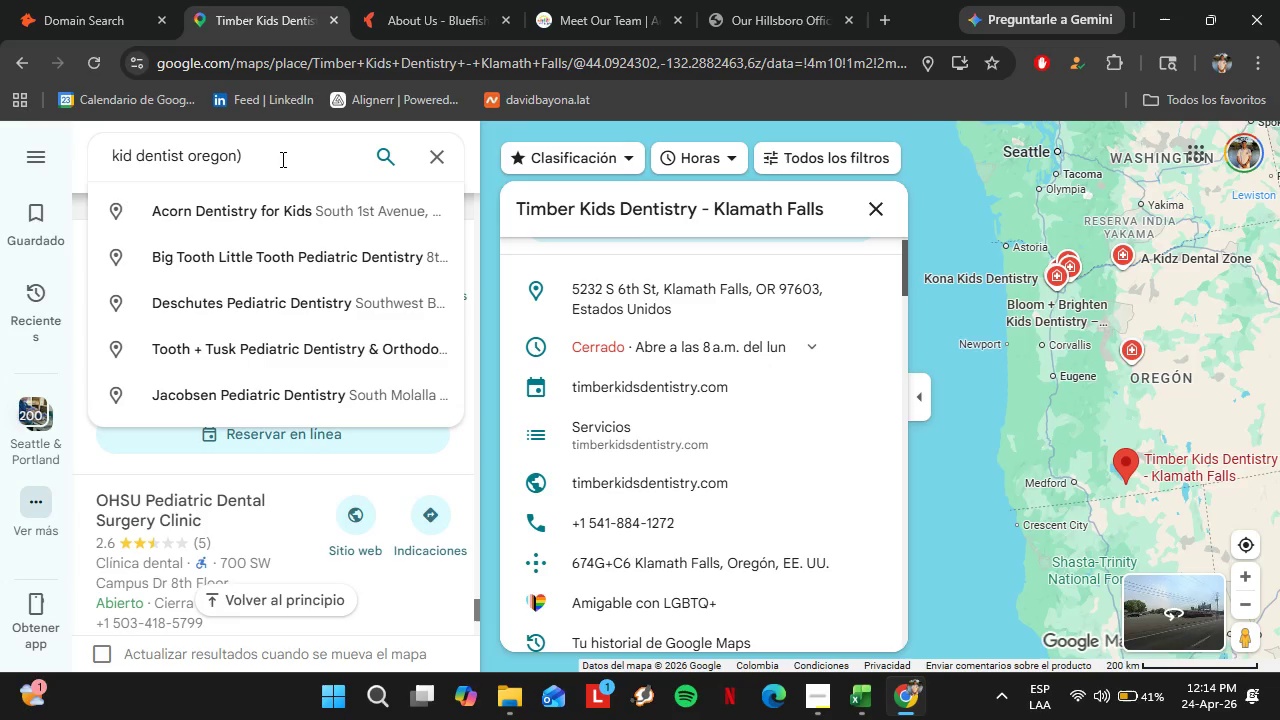 
key(Shift+8)
 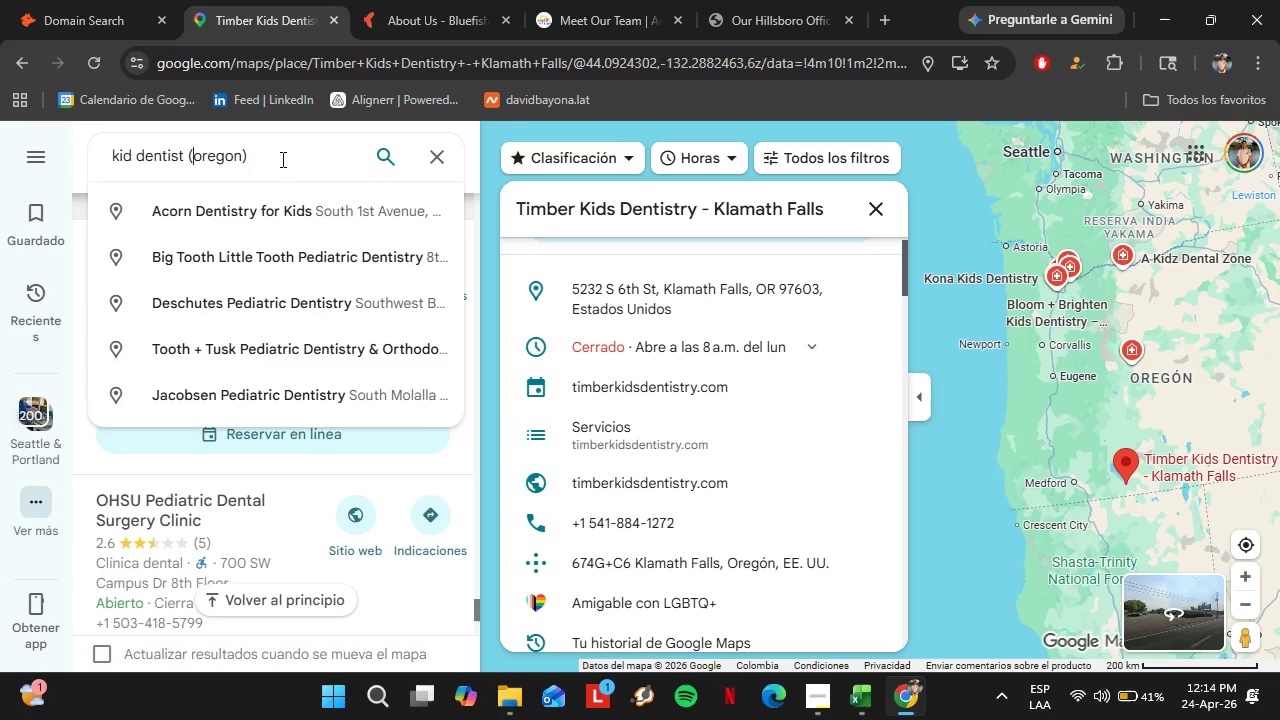 
key(ArrowLeft)
 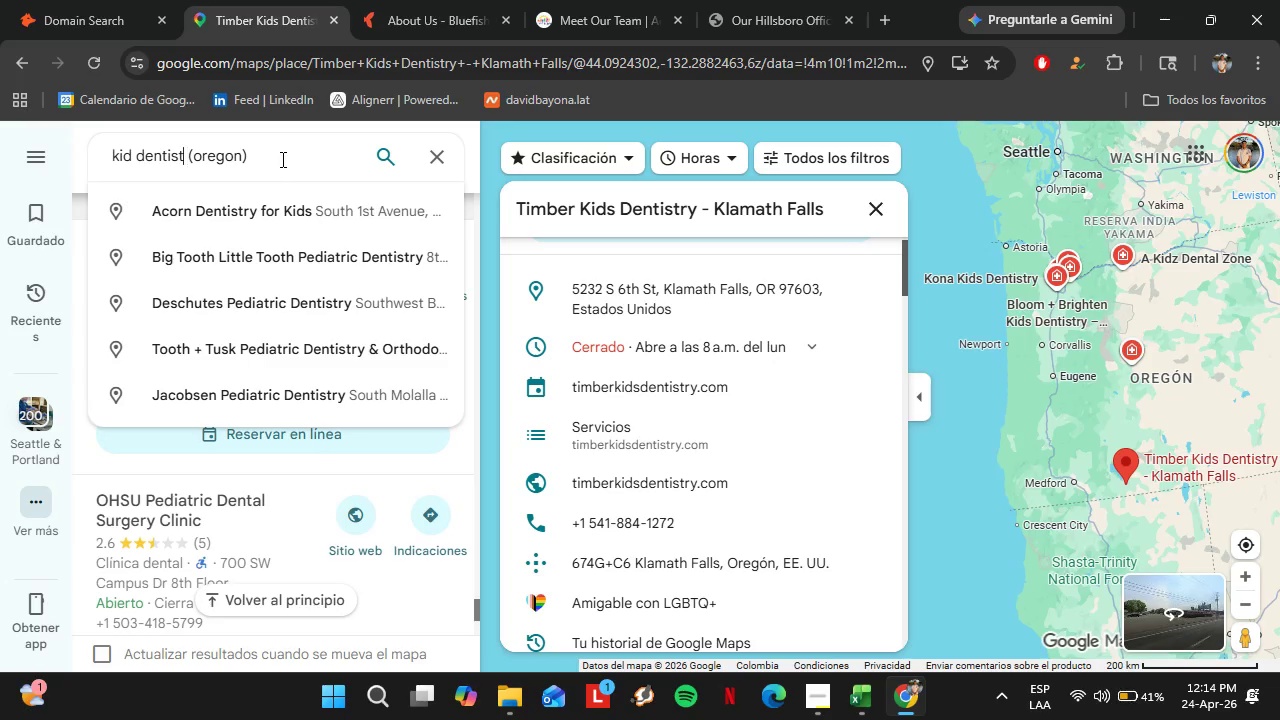 
key(ArrowLeft)
 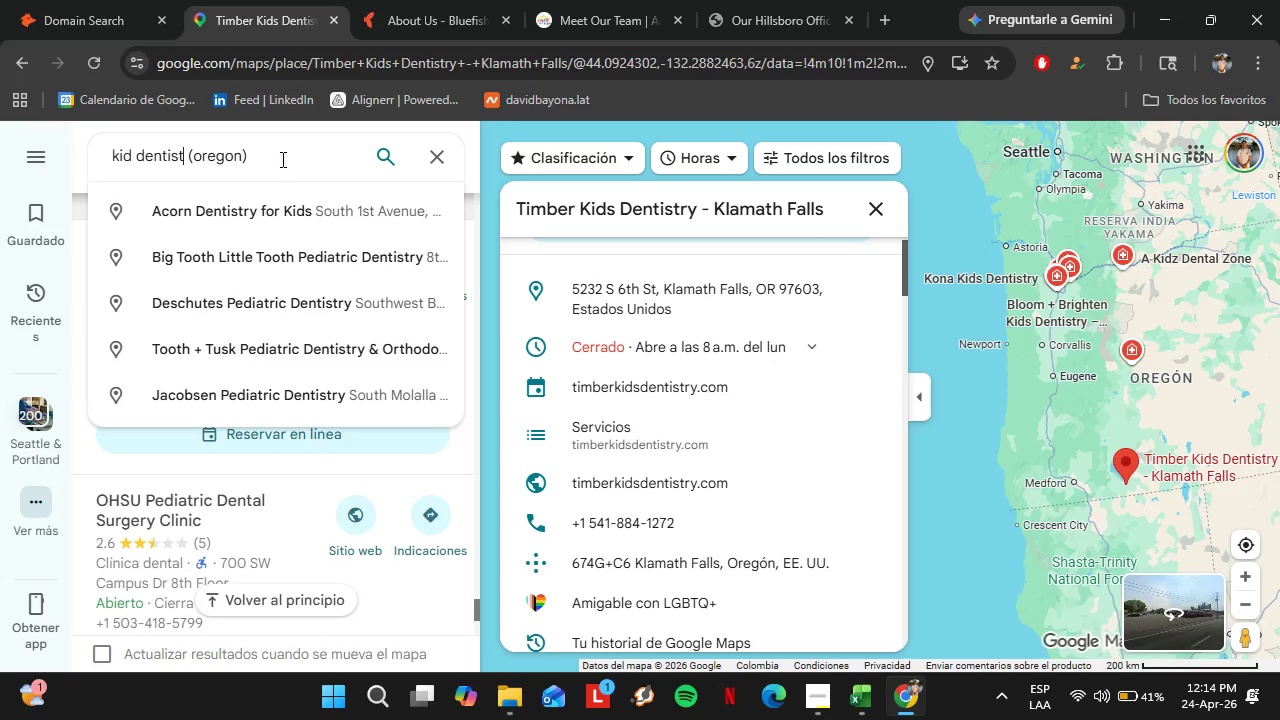 
type((*)
 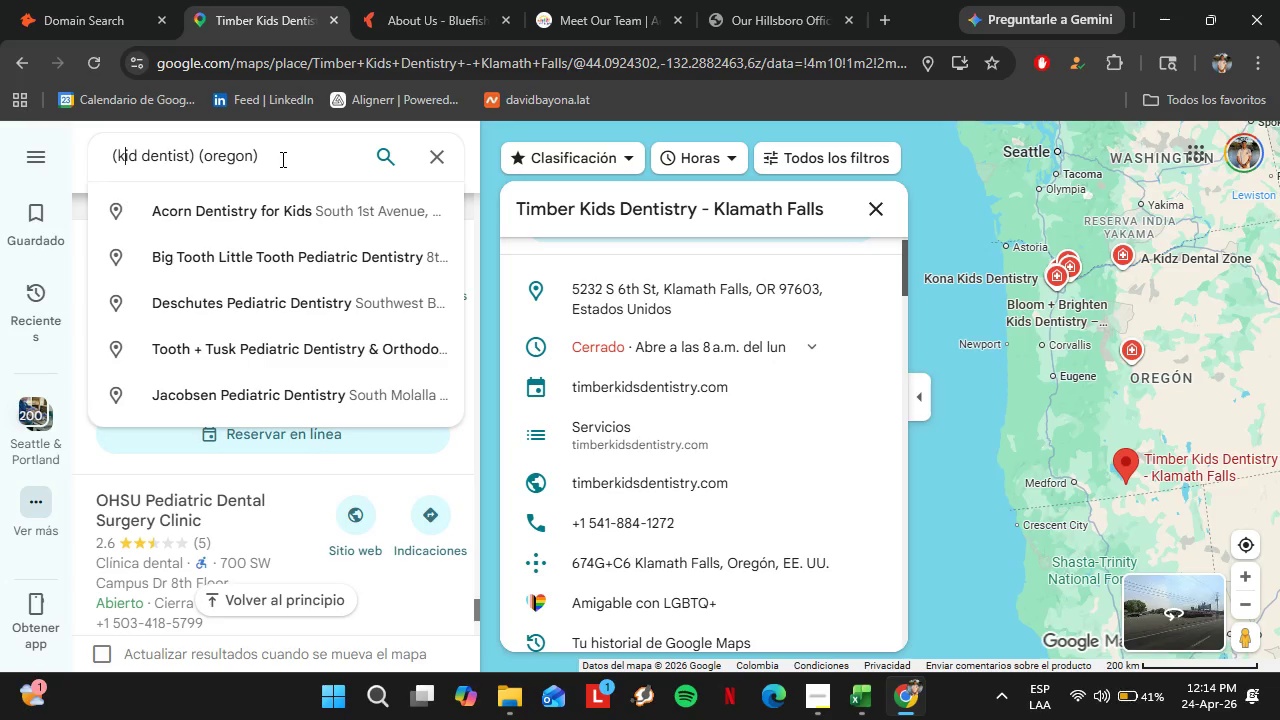 
hold_key(key=ArrowLeft, duration=0.83)
 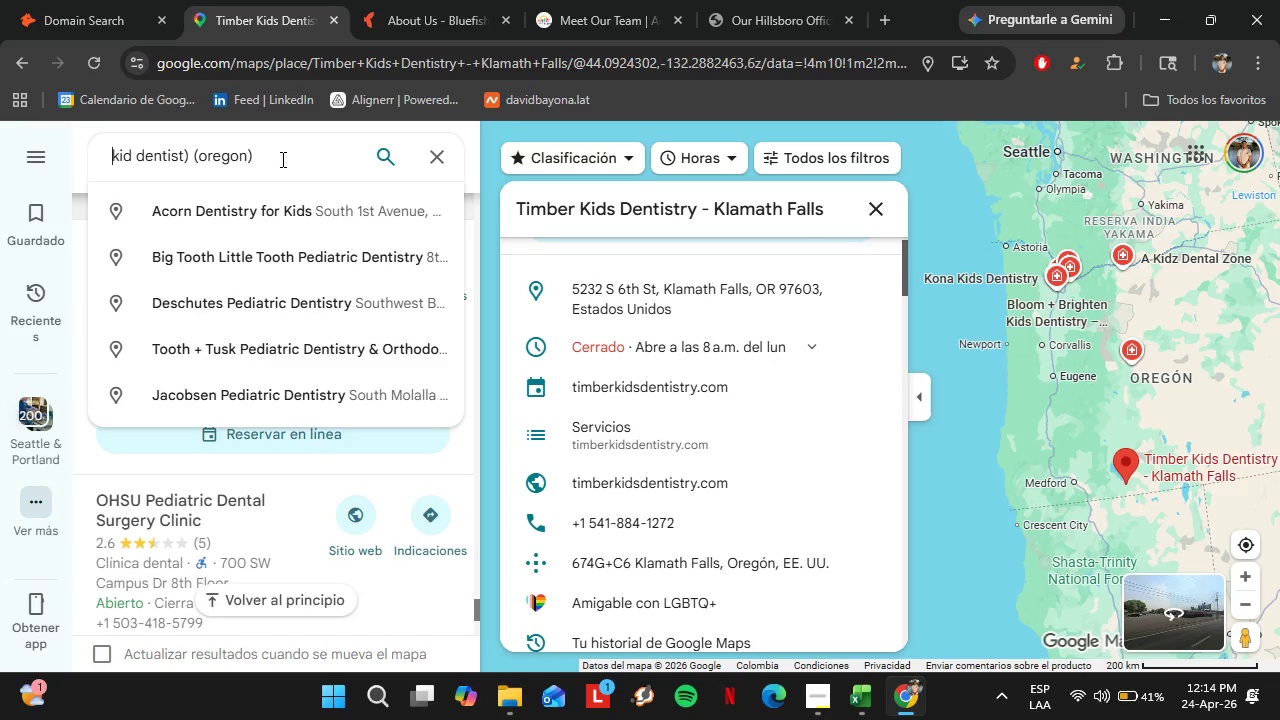 
hold_key(key=ArrowRight, duration=0.98)
 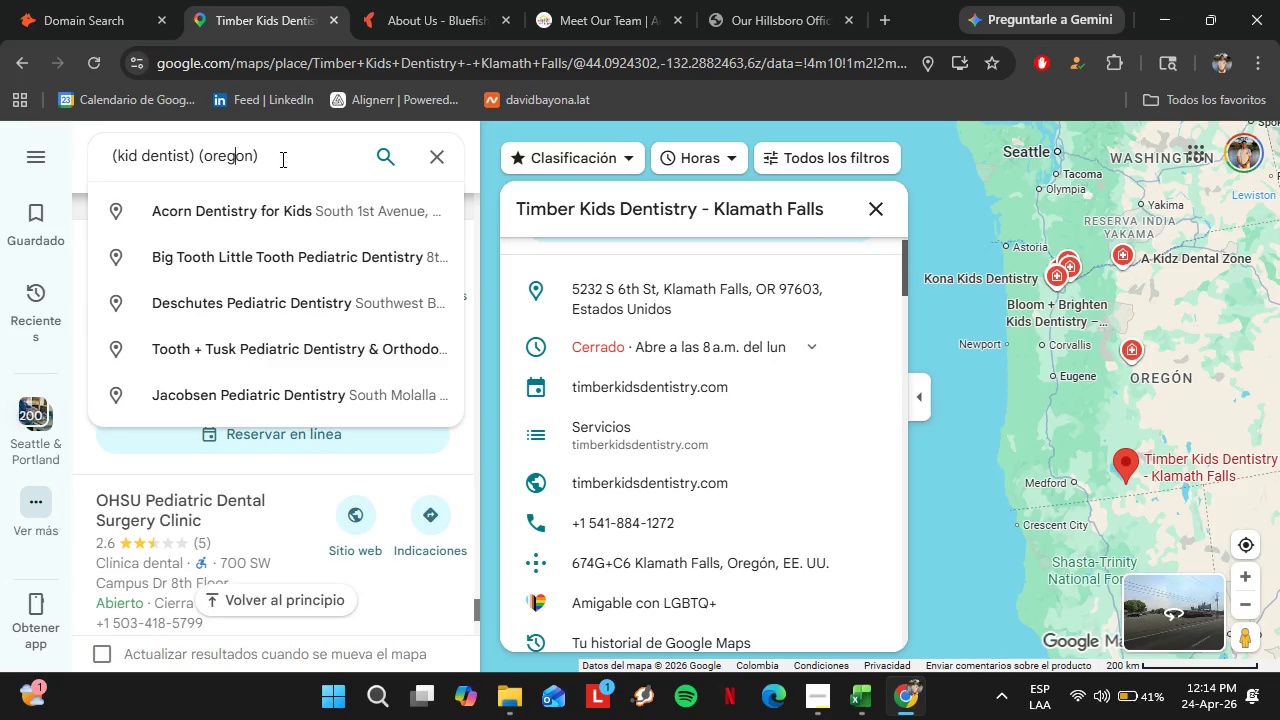 
key(ArrowRight)
 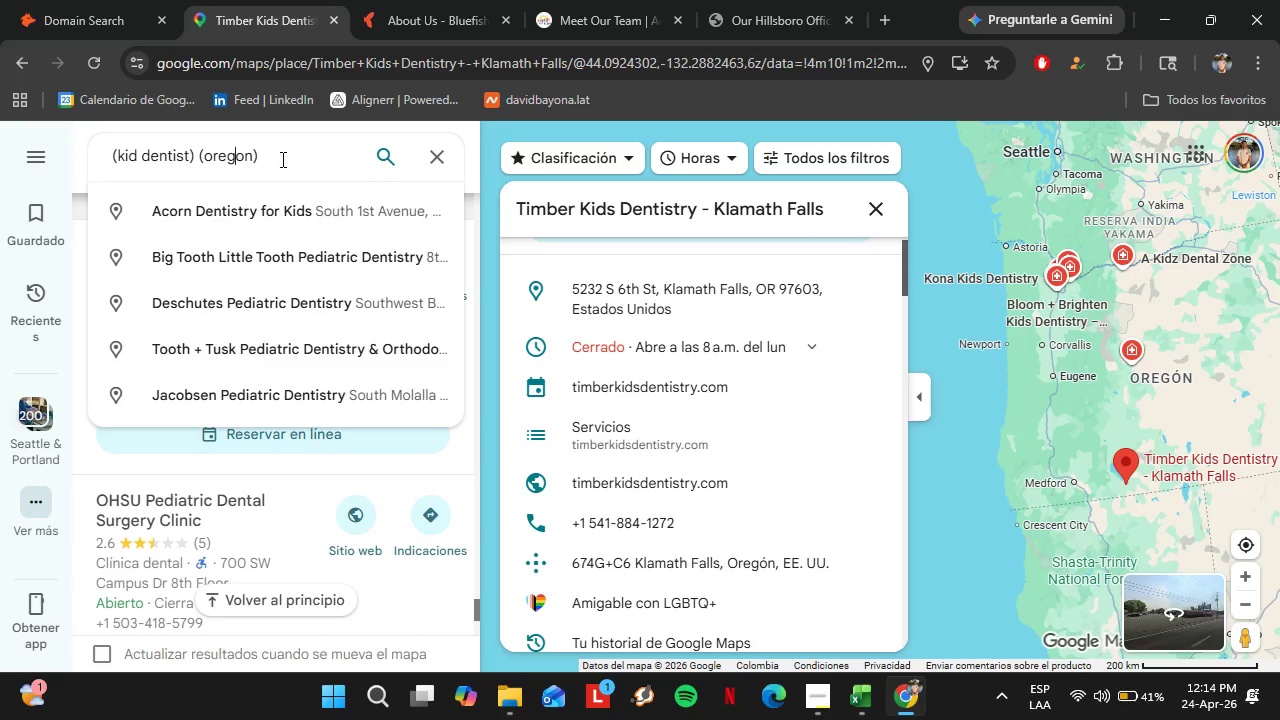 
key(ArrowRight)
 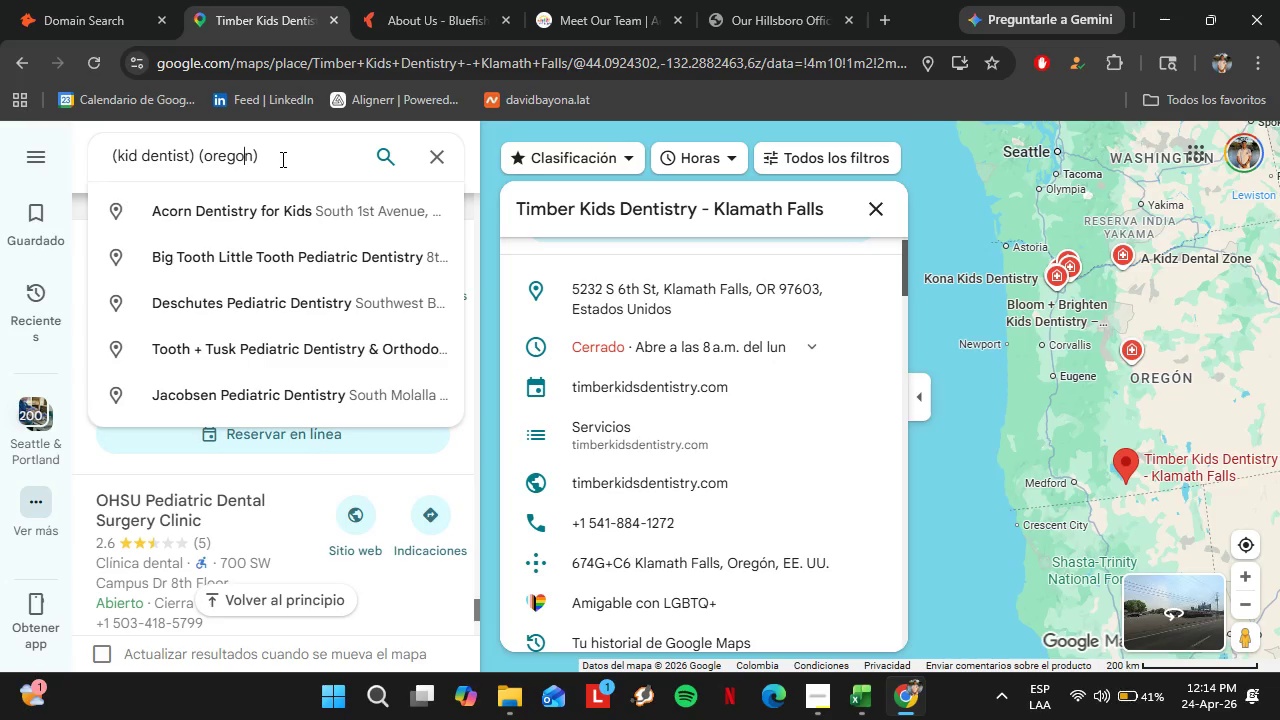 
key(ArrowRight)
 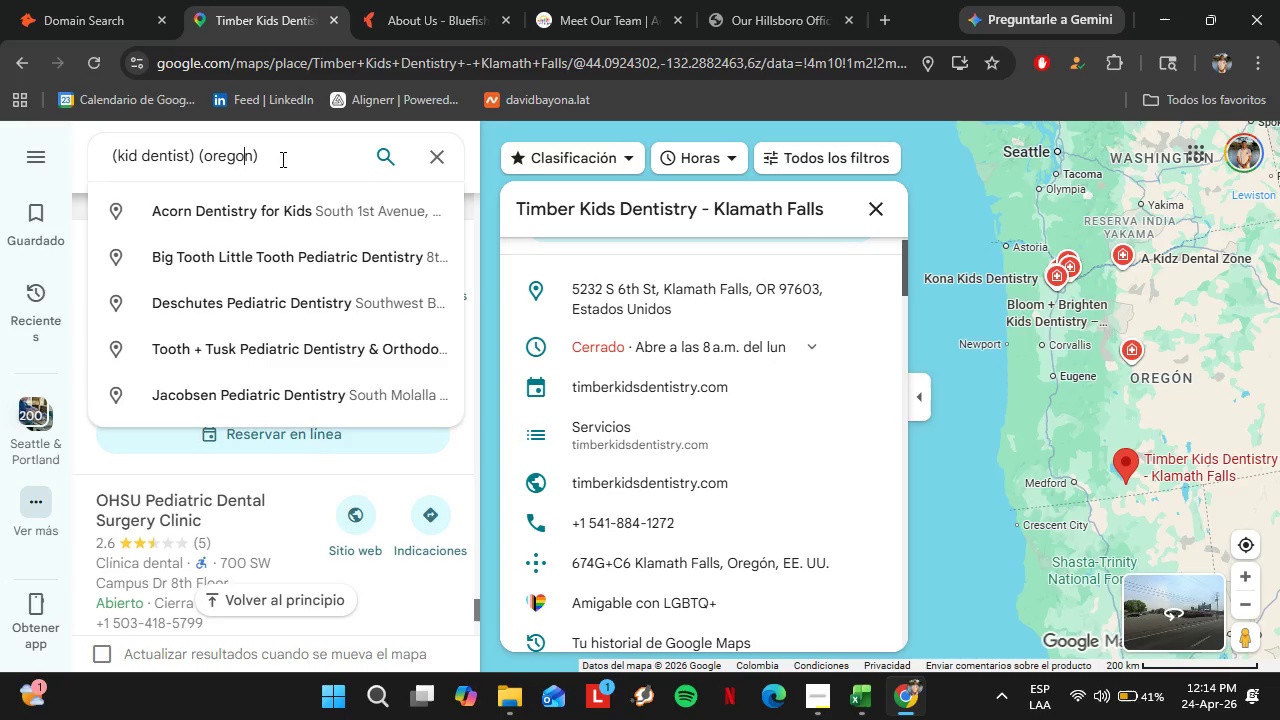 
key(ArrowLeft)
 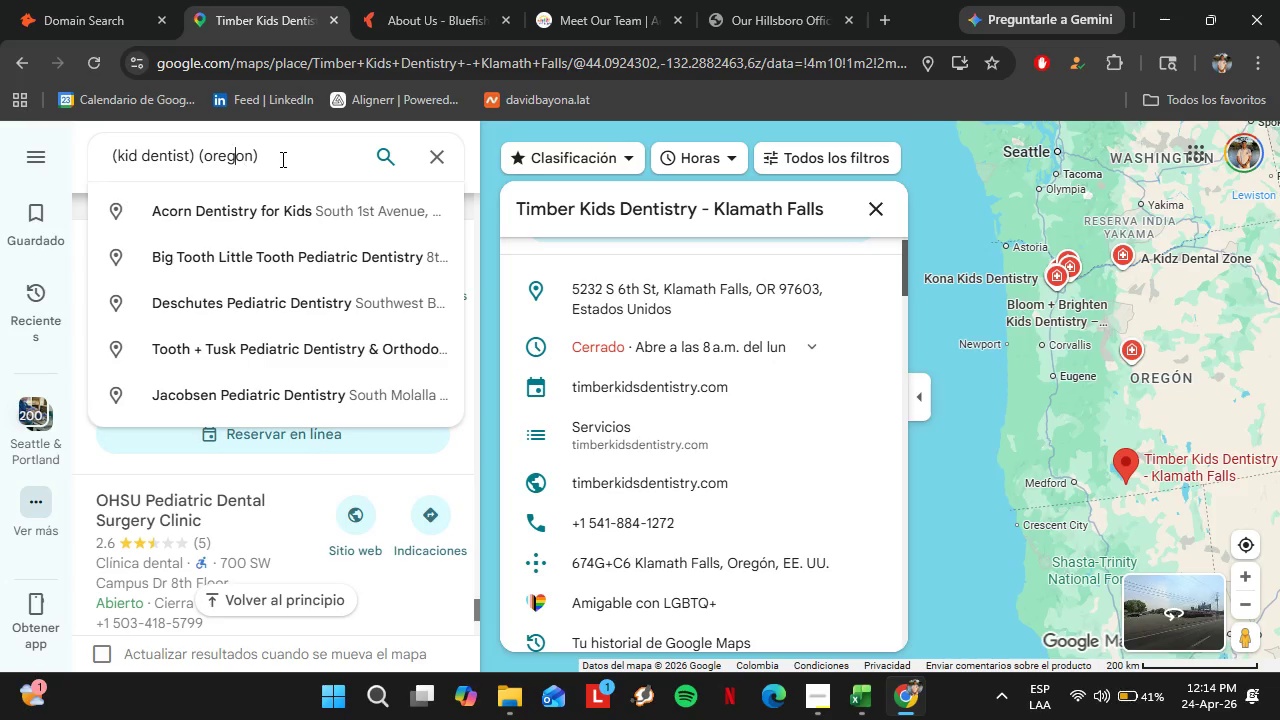 
key(ArrowLeft)
 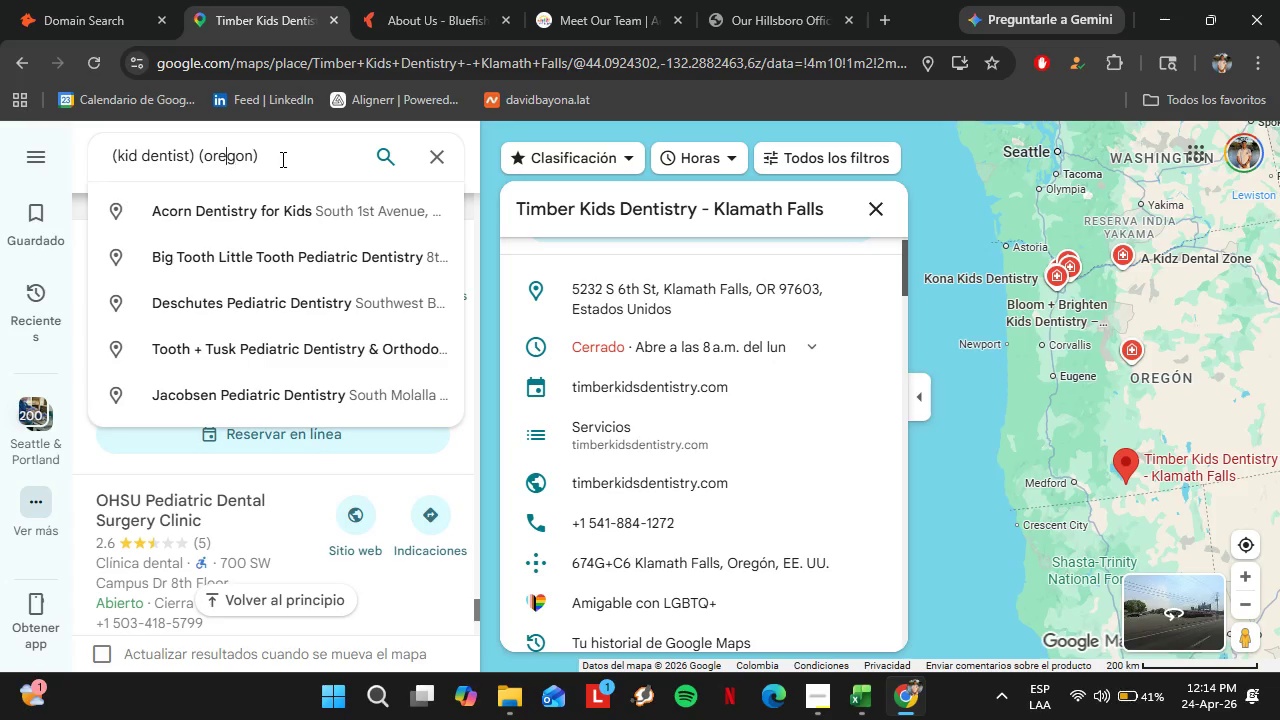 
key(ArrowLeft)
 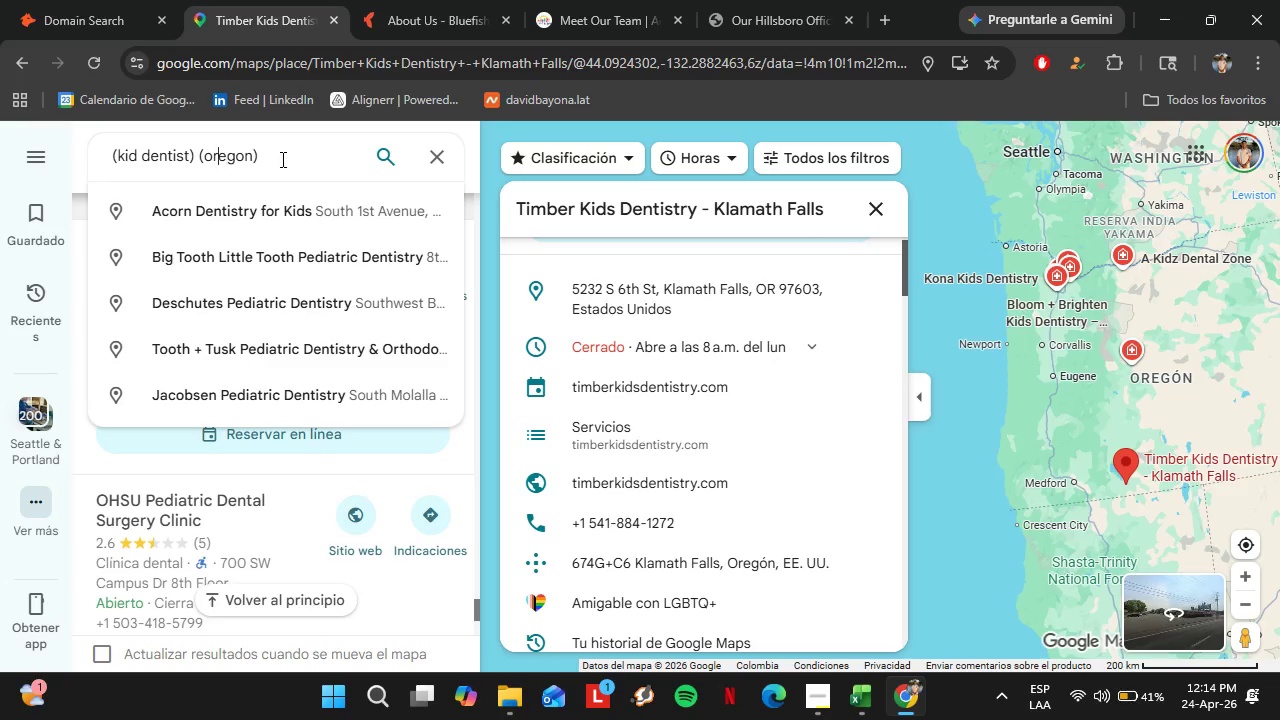 
key(ArrowLeft)
 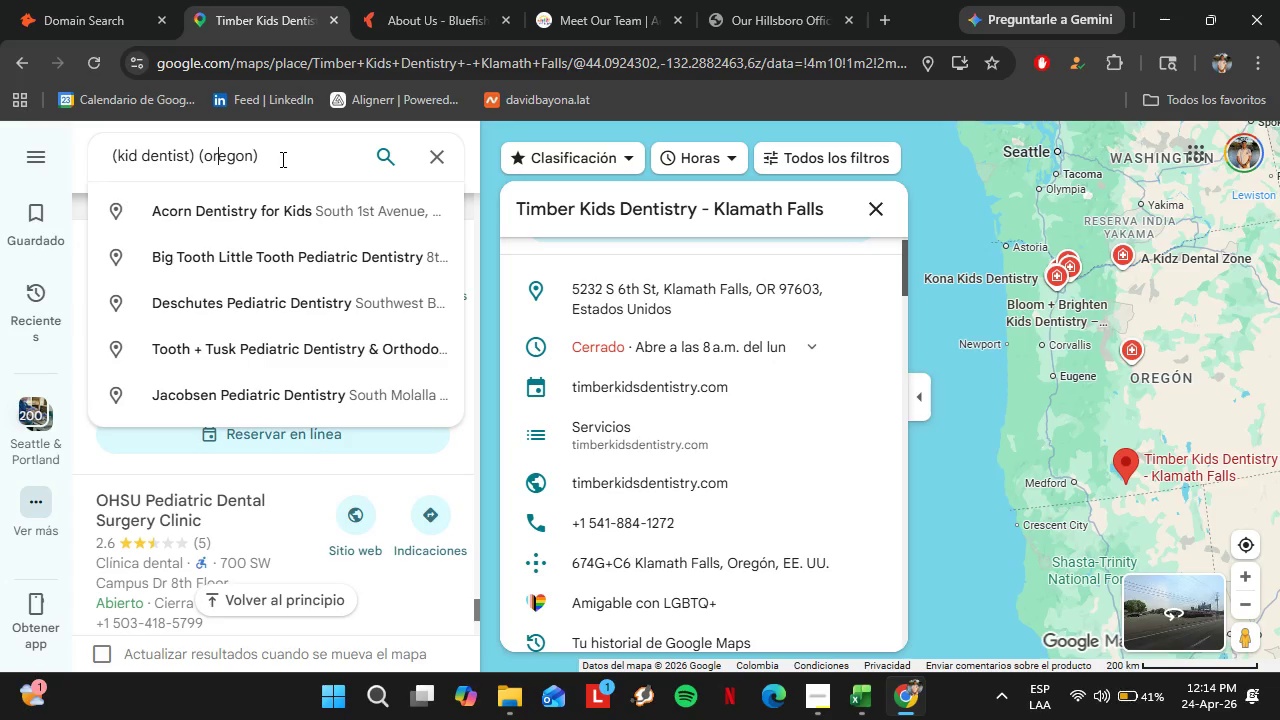 
key(ArrowLeft)
 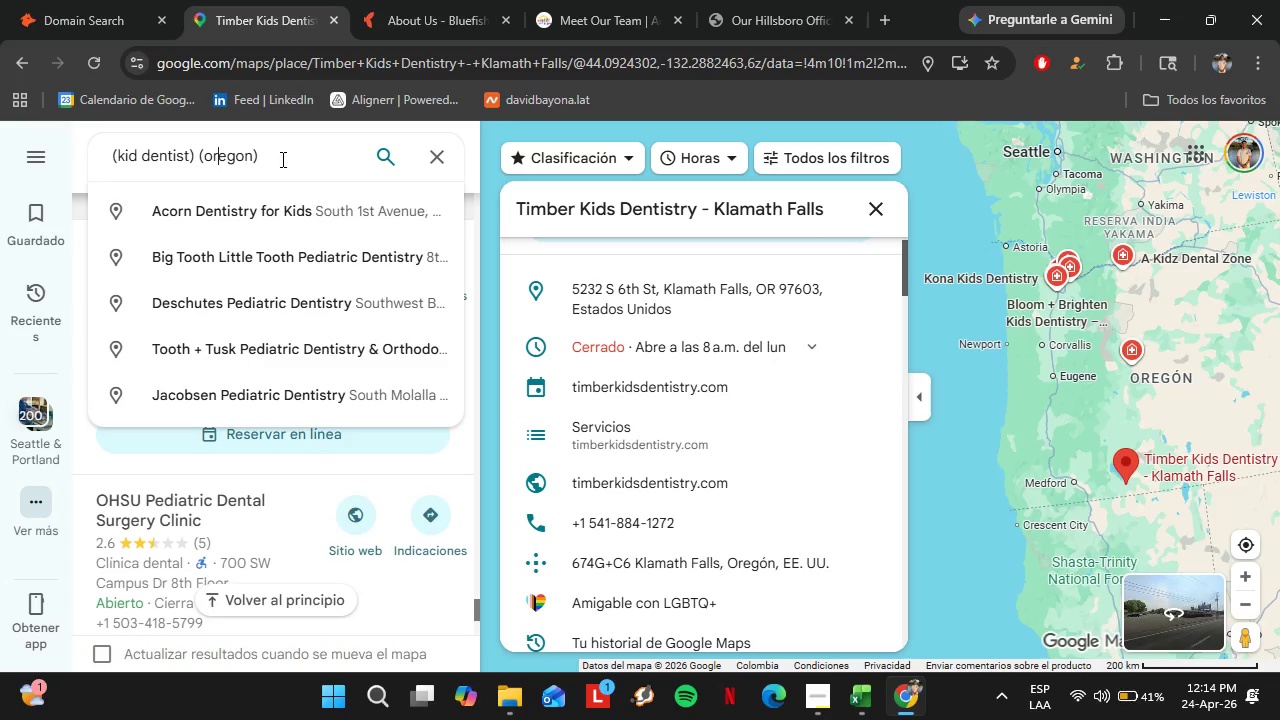 
key(ArrowLeft)
 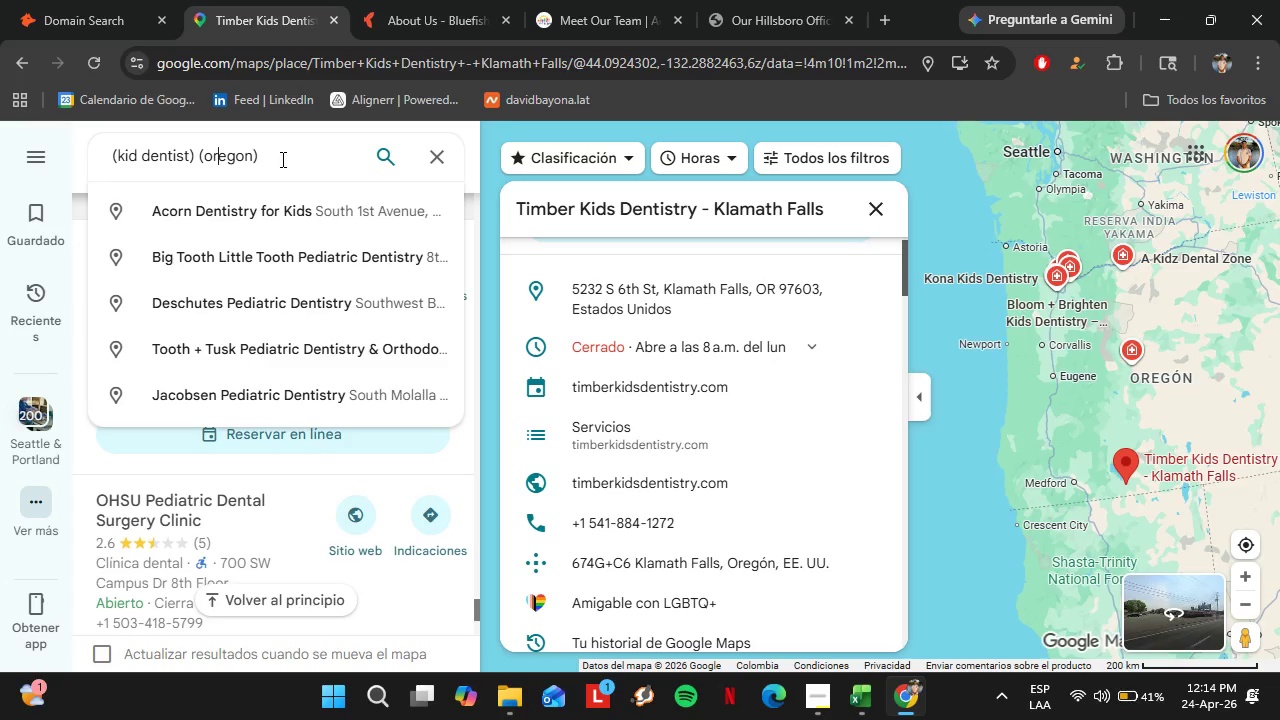 
key(ArrowLeft)
 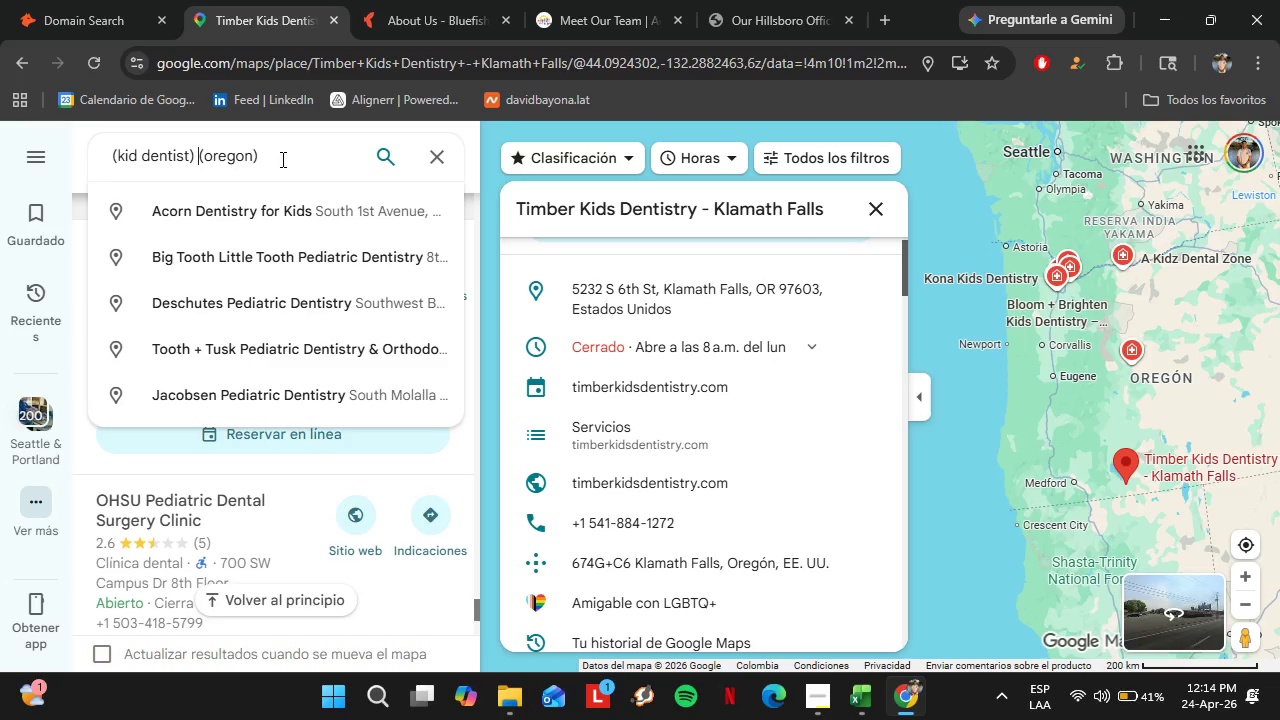 
type(AND )
 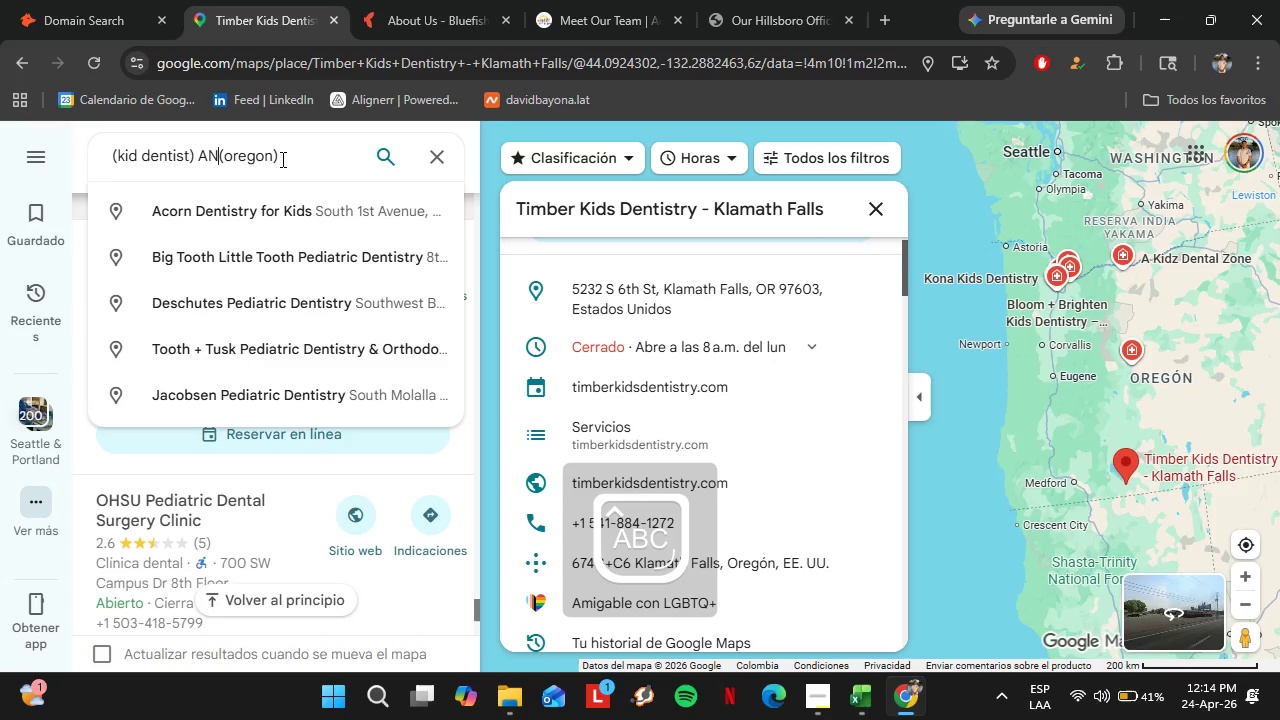 
hold_key(key=ArrowRight, duration=0.72)
 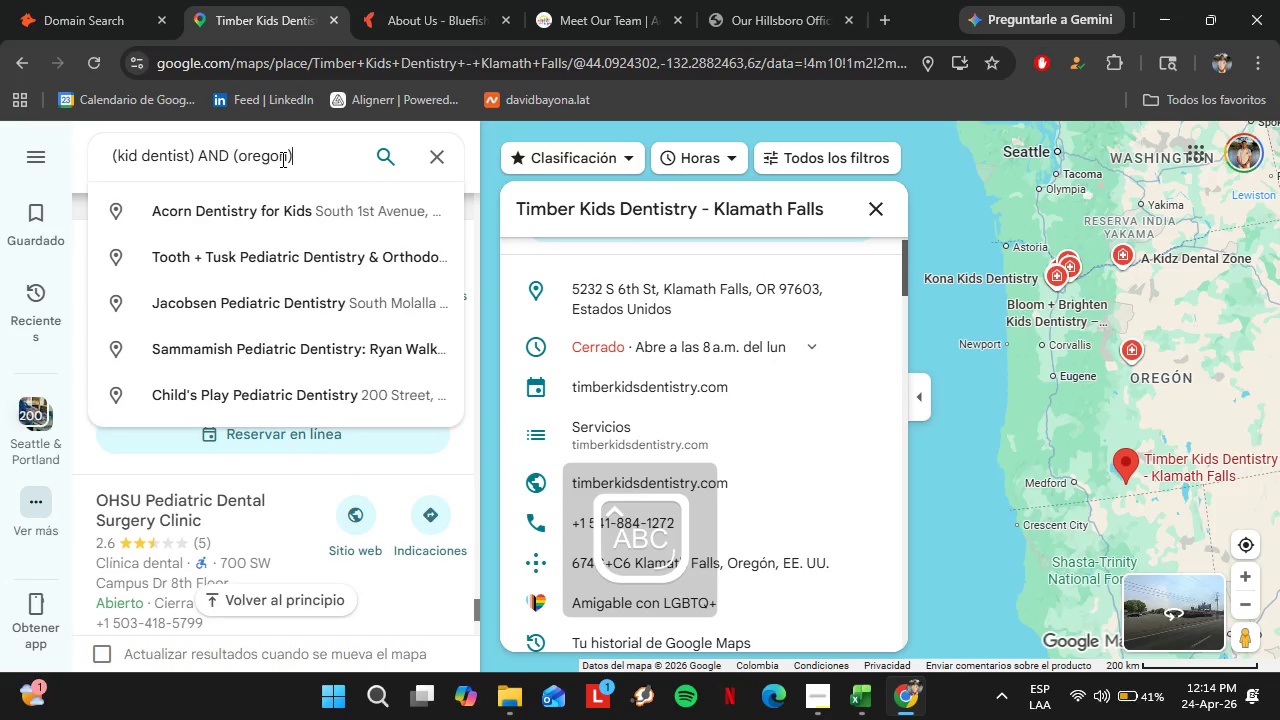 
hold_key(key=ArrowRight, duration=13.89)
 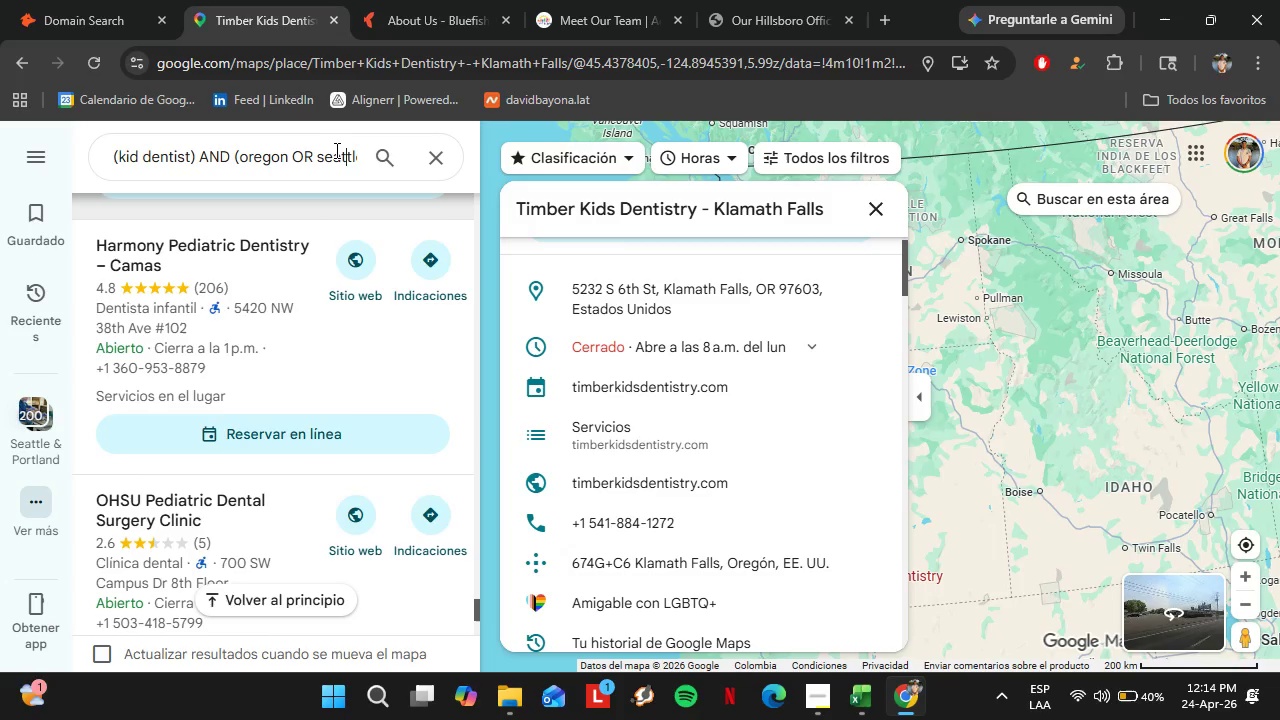 
key(ArrowLeft)
 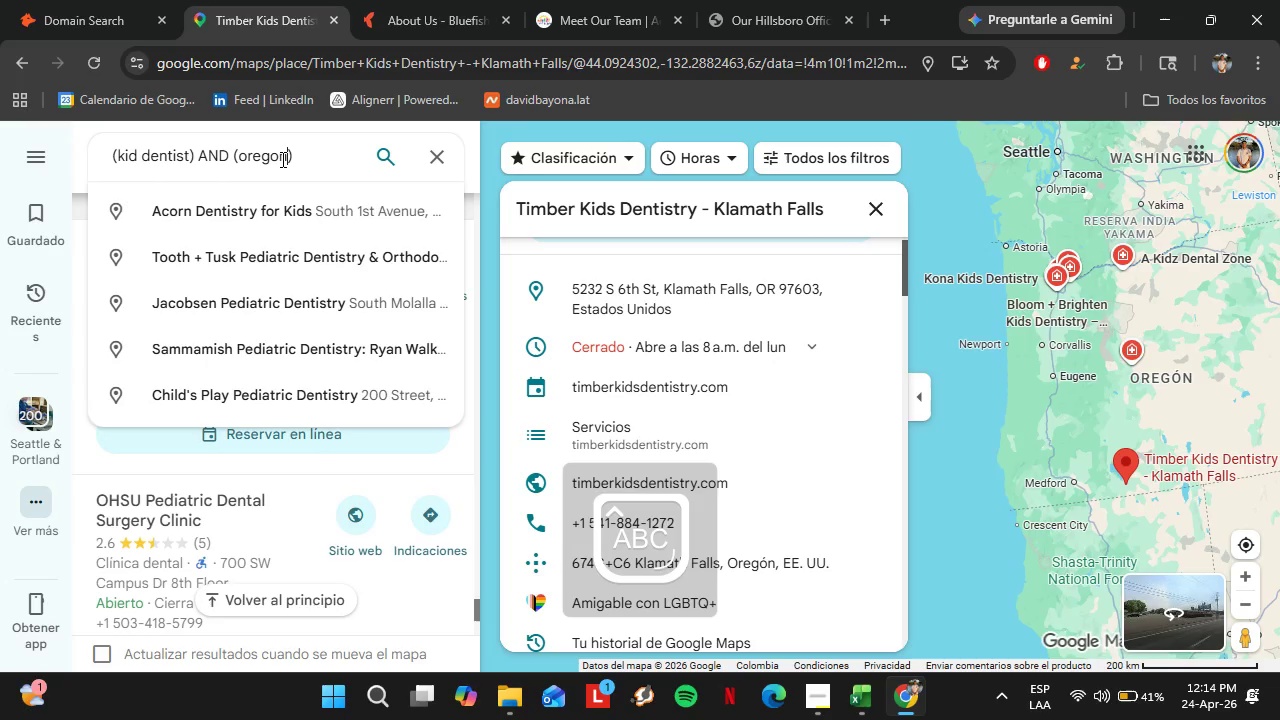 
key(ArrowLeft)
 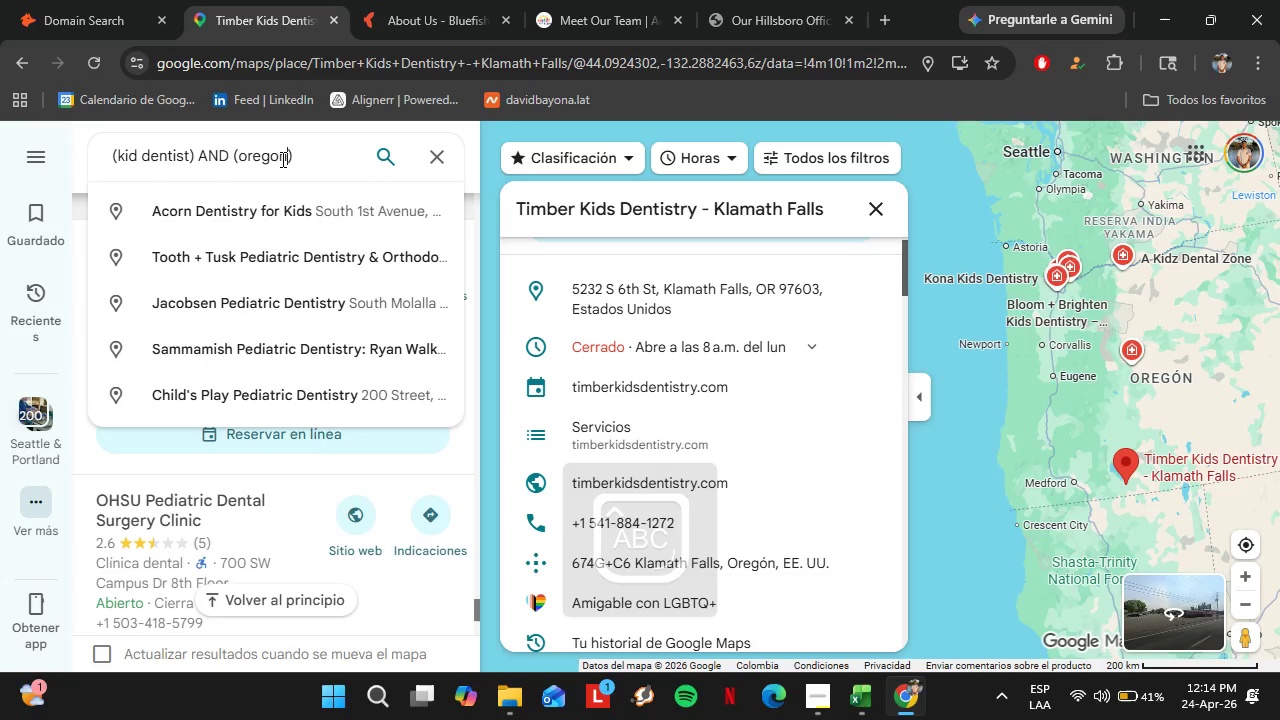 
type( OR seattle OR )
 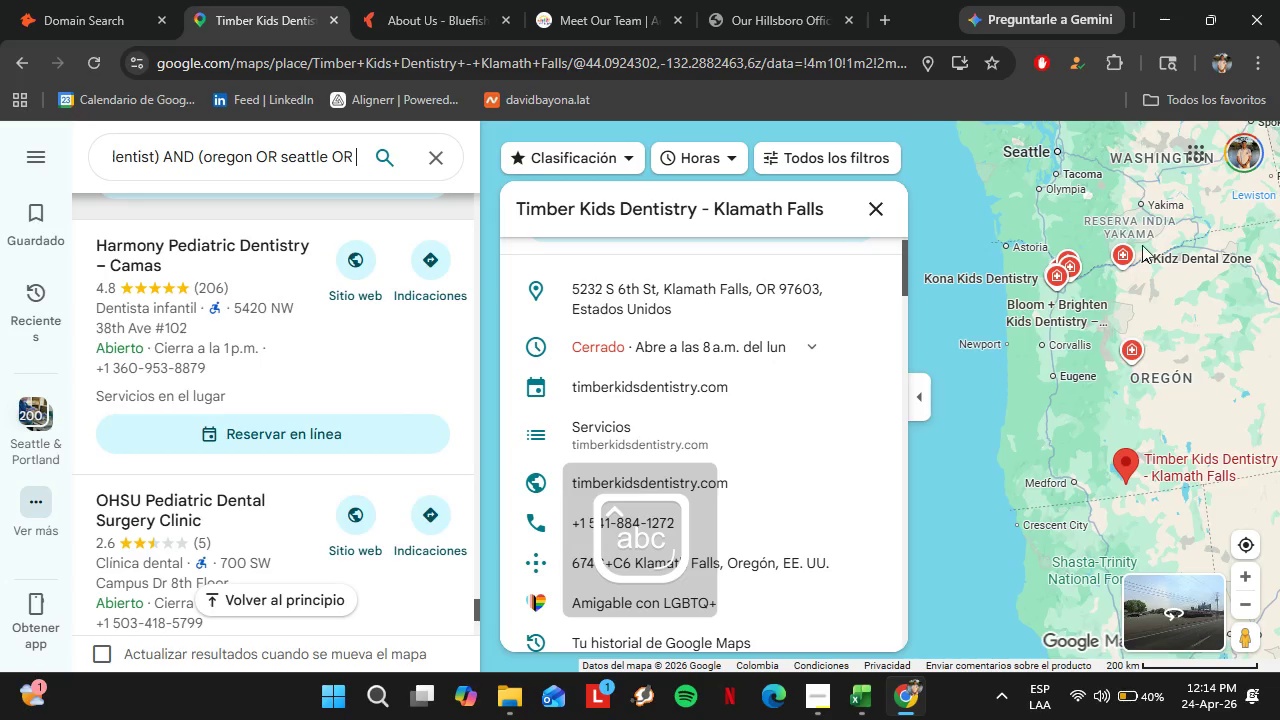 
left_click_drag(start_coordinate=[1184, 252], to_coordinate=[888, 306])
 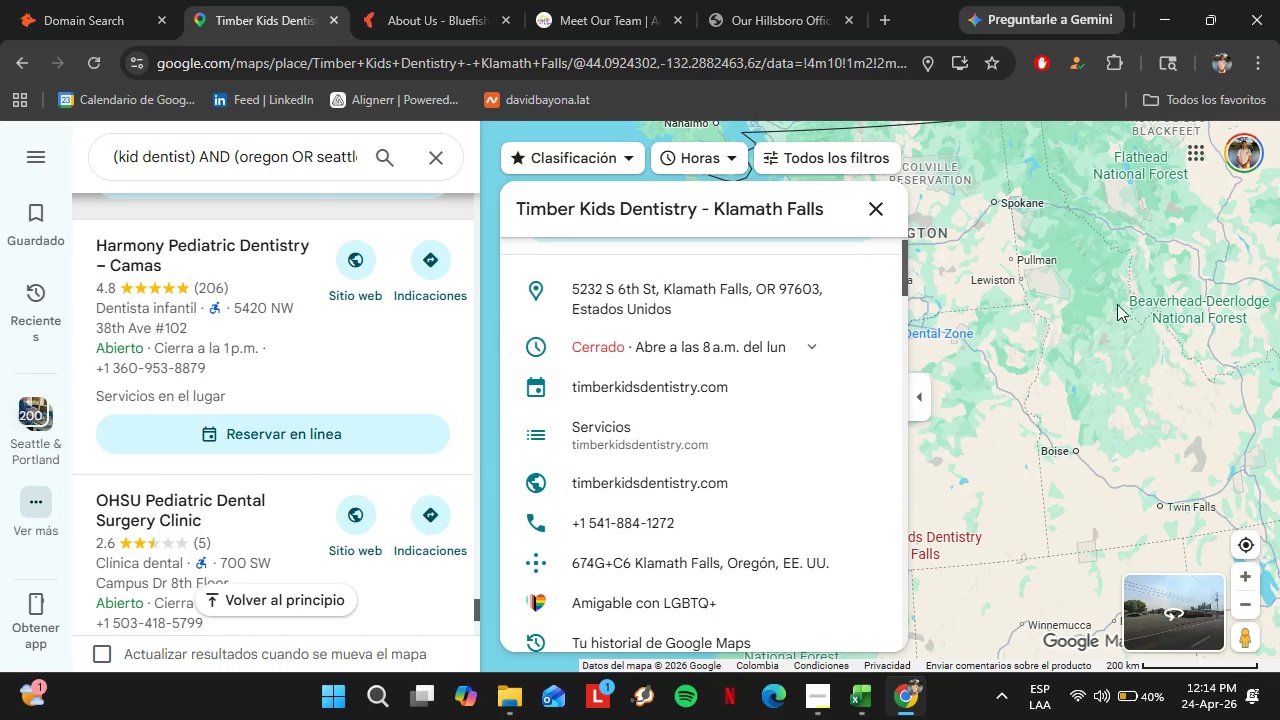 
left_click_drag(start_coordinate=[1117, 304], to_coordinate=[1065, 370])
 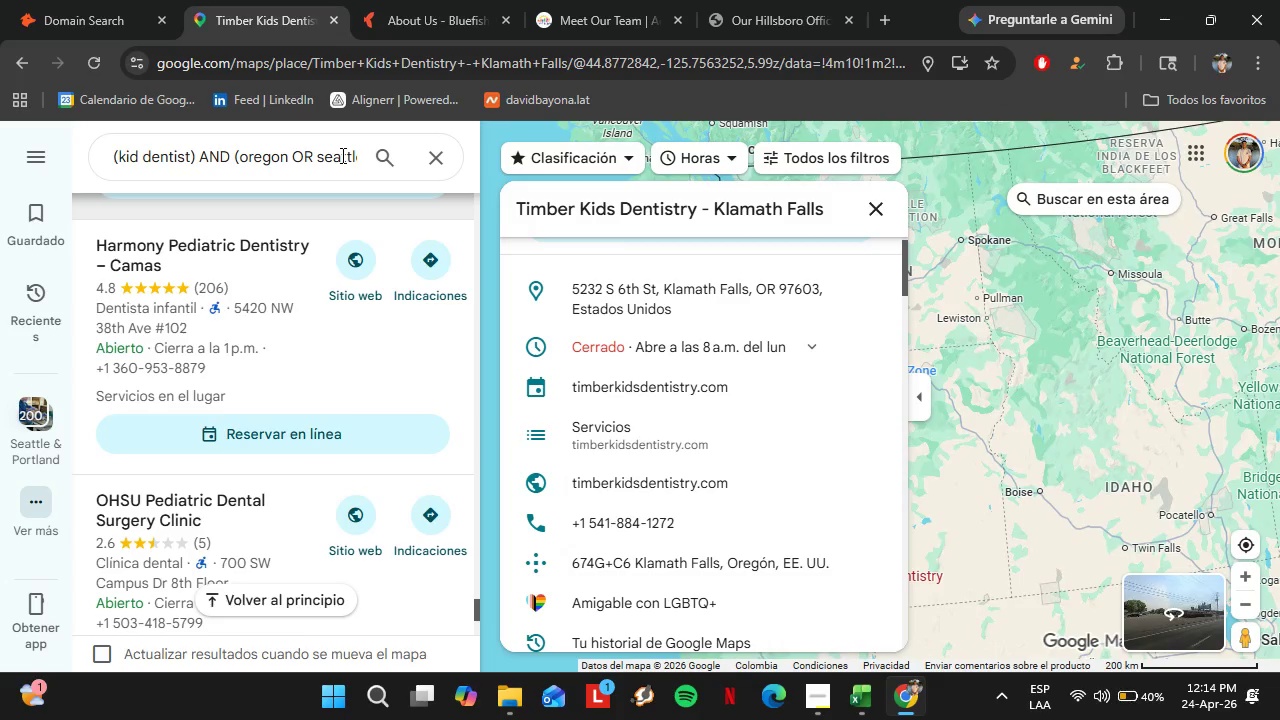 
left_click([340, 154])
 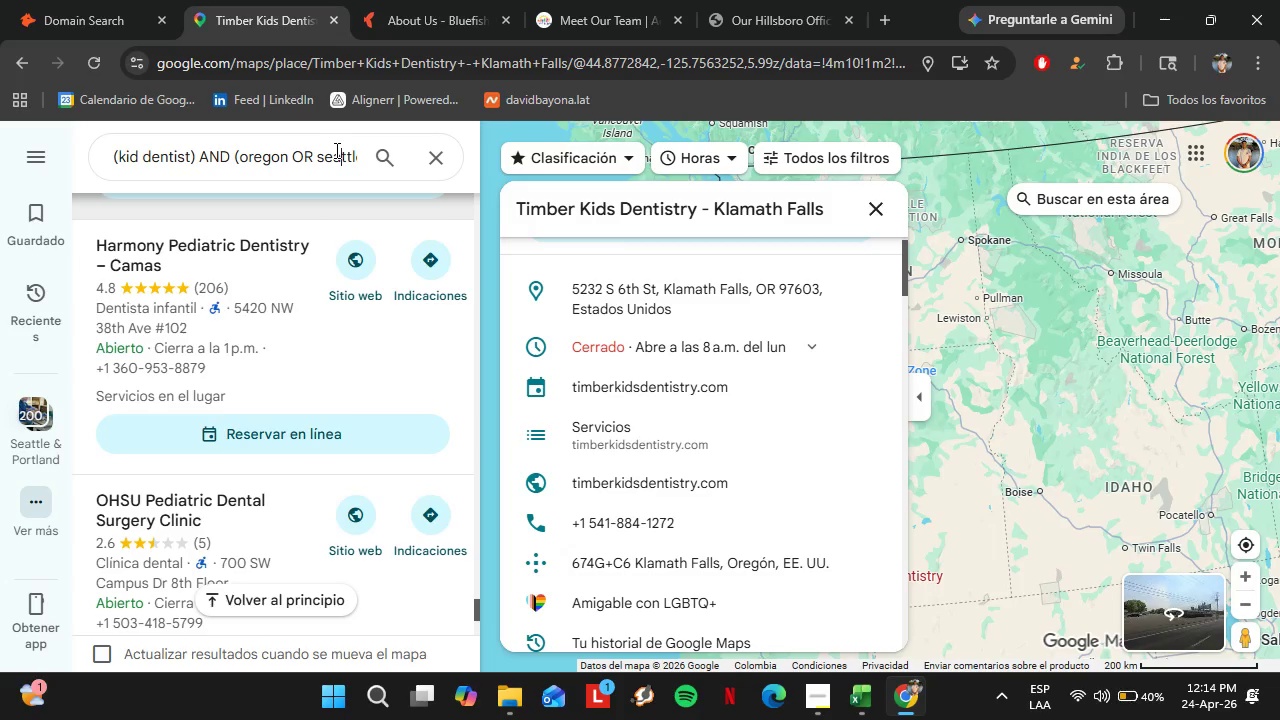 
hold_key(key=ArrowRight, duration=1.11)
 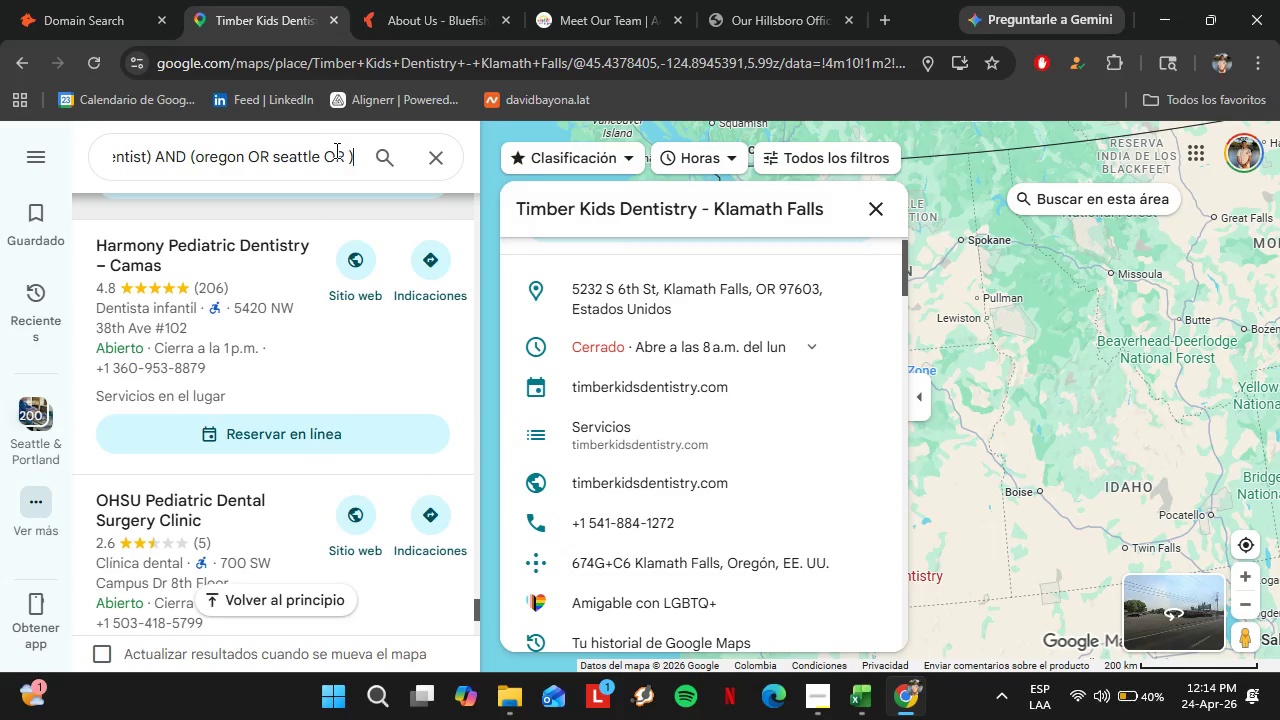 
key(ArrowLeft)
 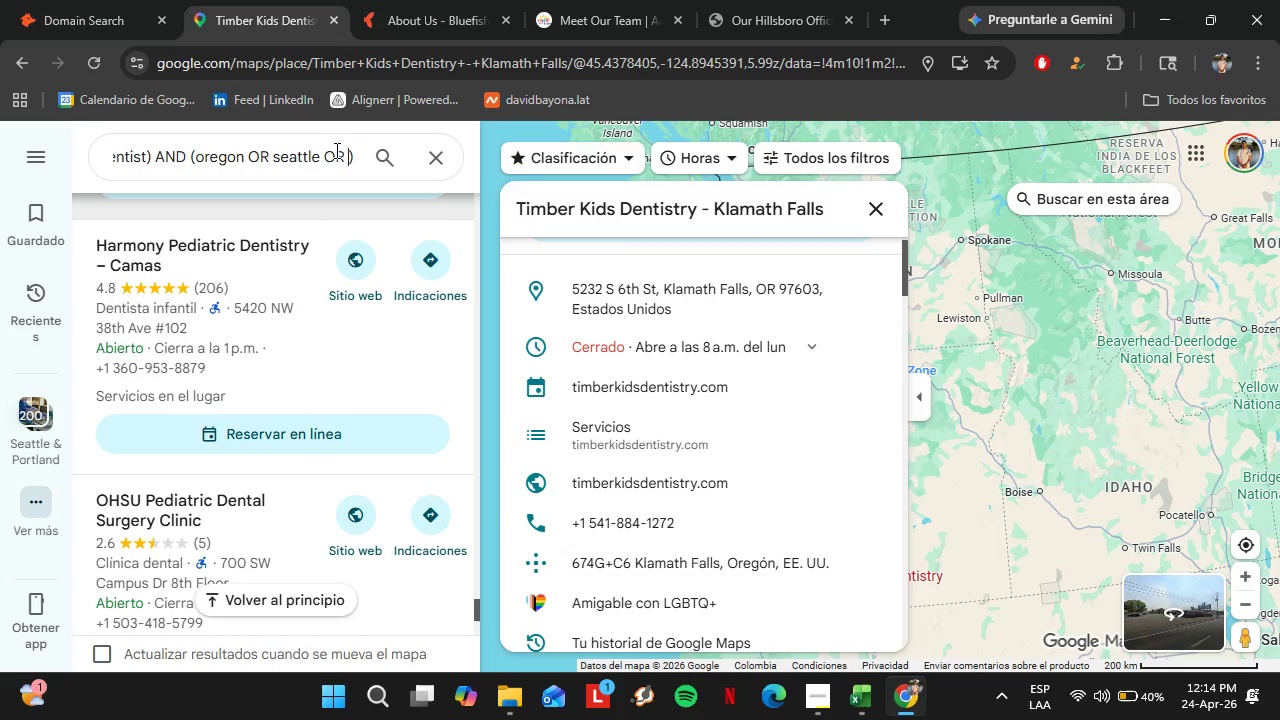 
key(ArrowLeft)
 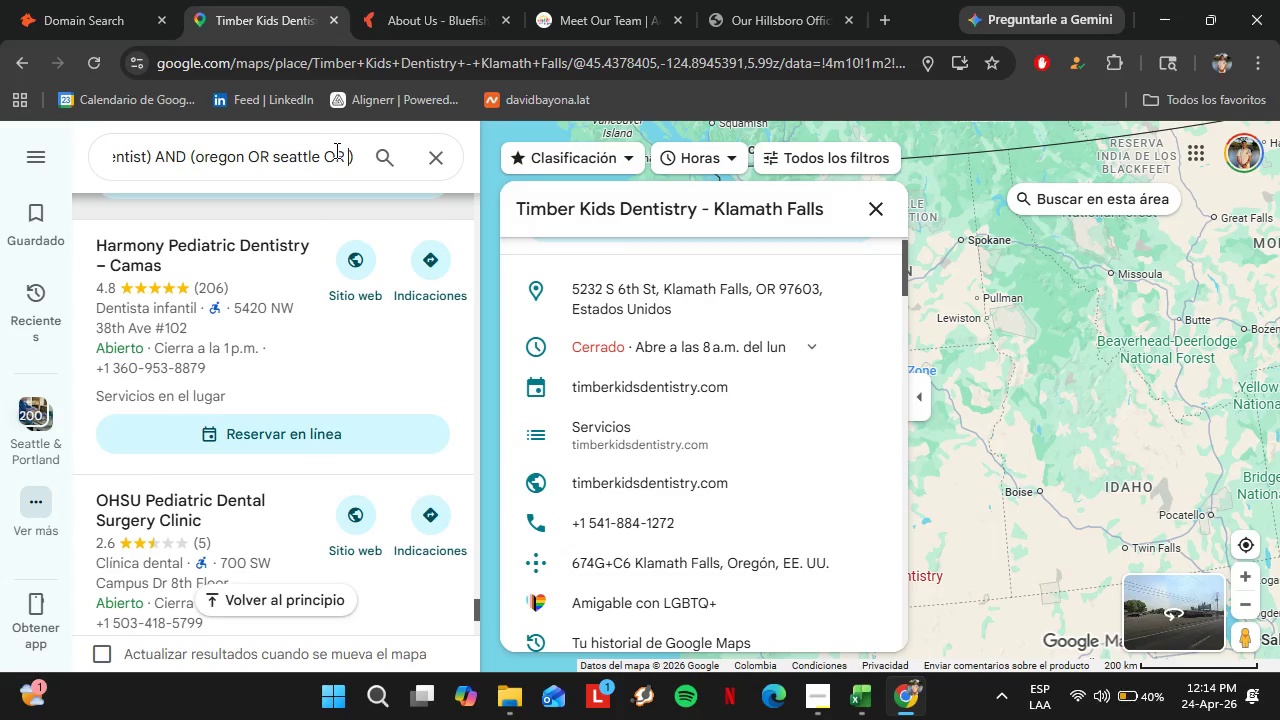 
type(idaho)
 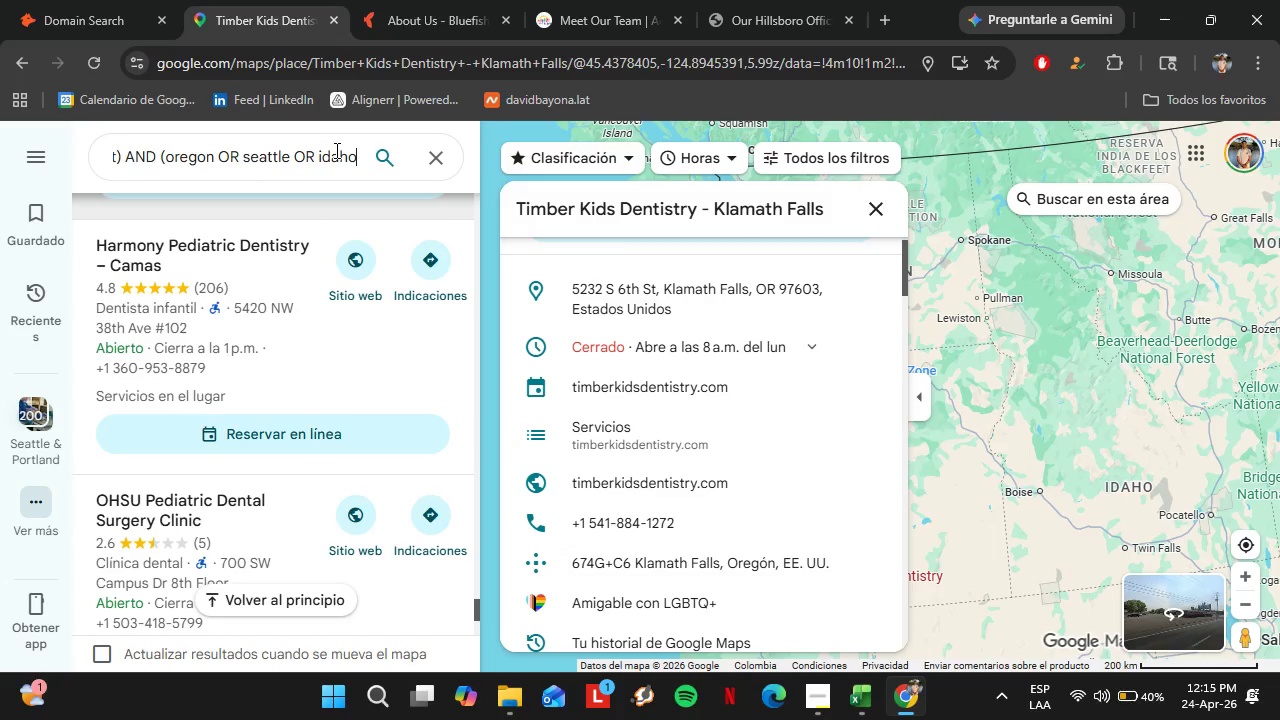 
key(Enter)
 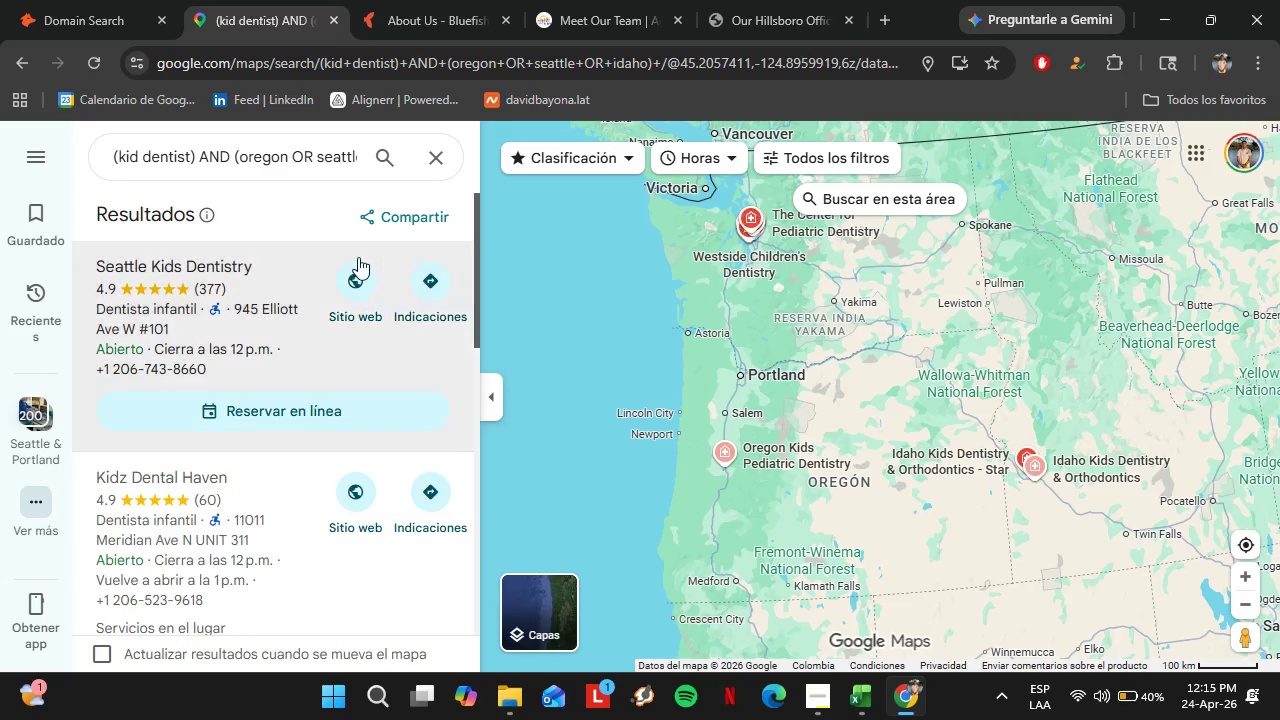 
wait(8.61)
 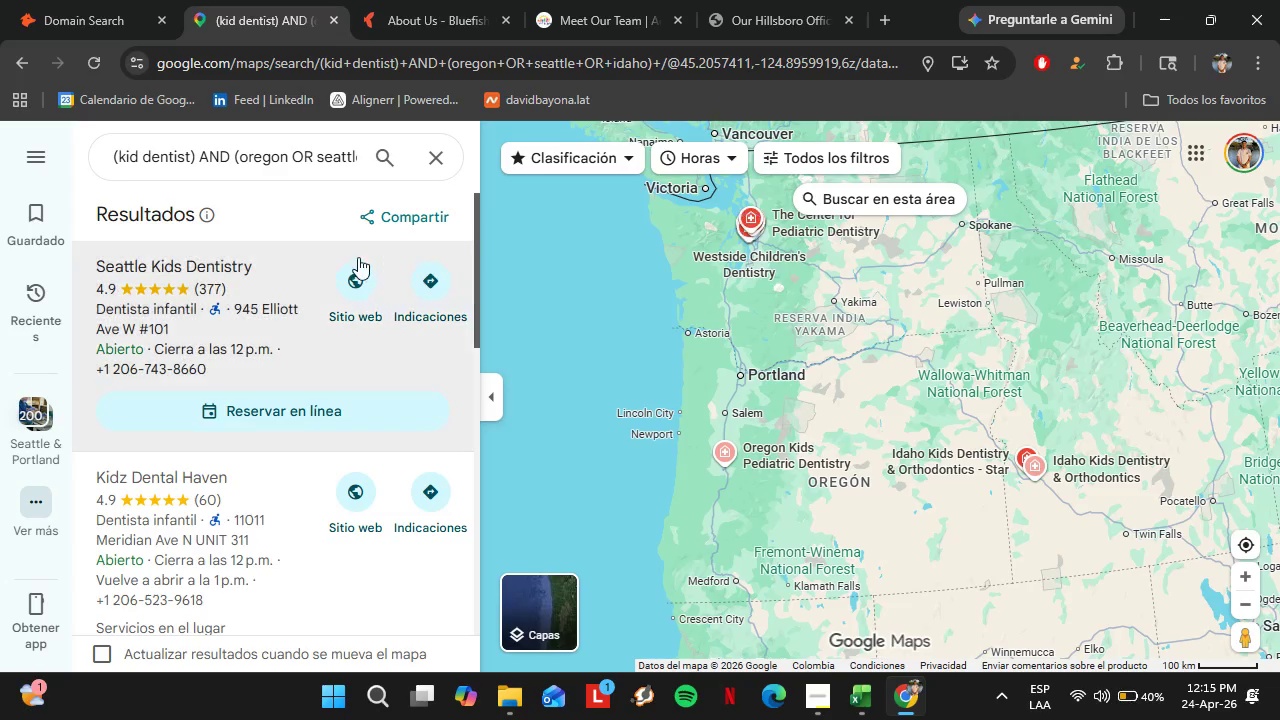 
left_click([242, 157])
 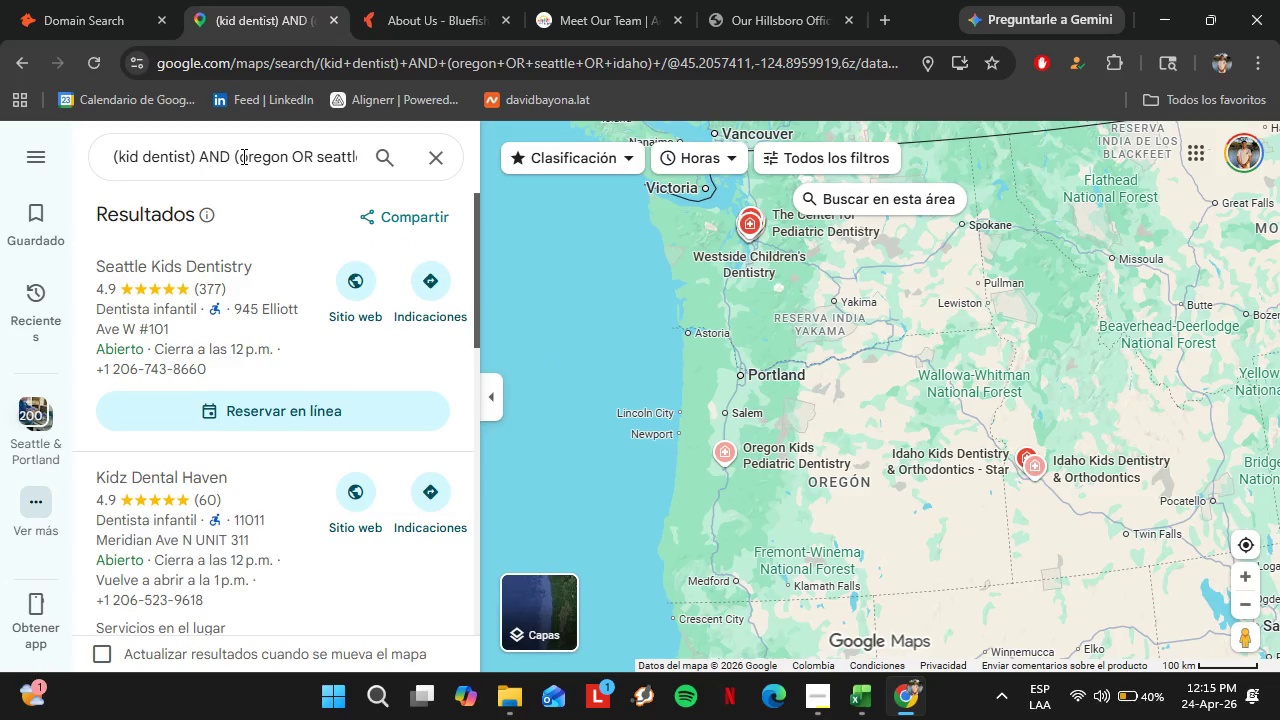 
key(Backspace)
 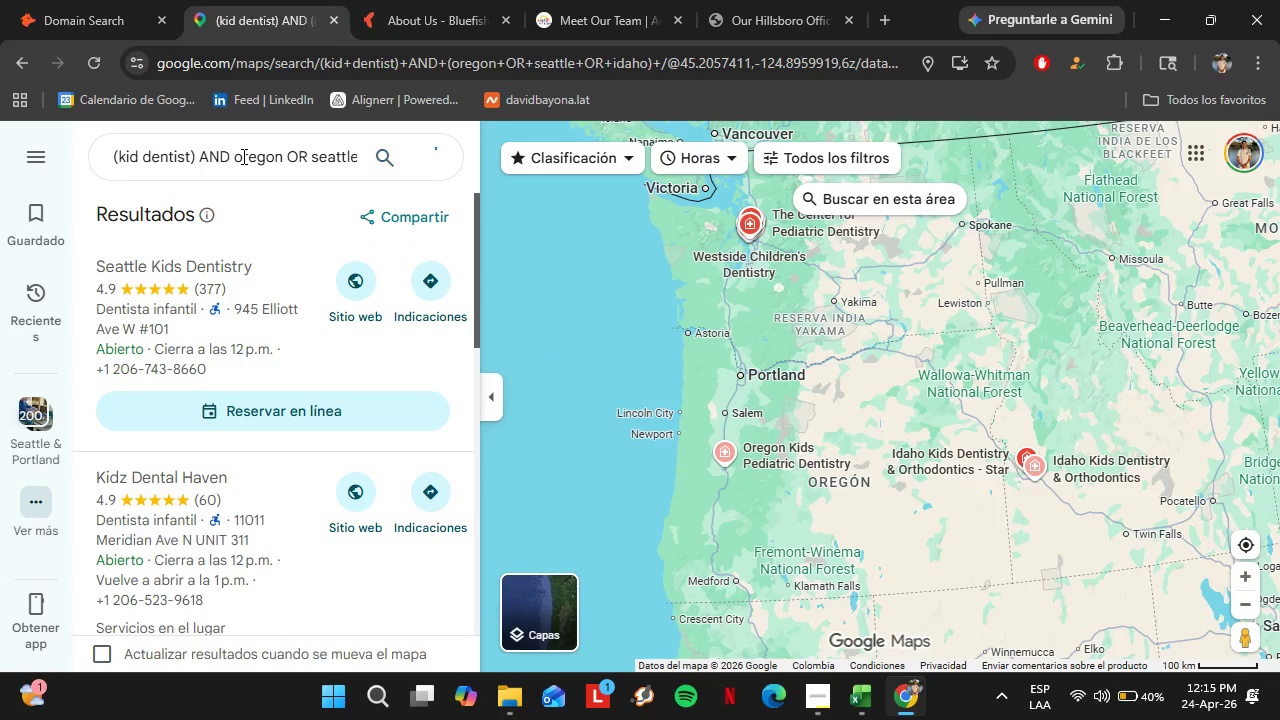 
key(Enter)
 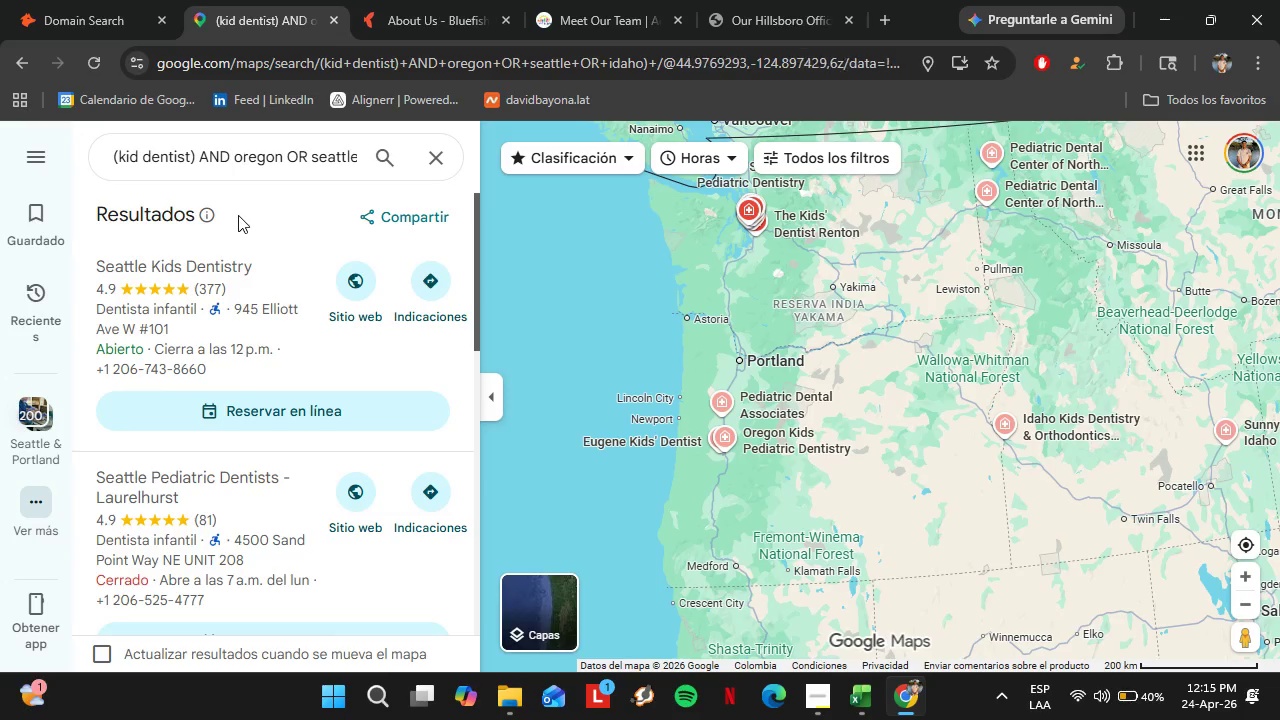 
scroll: coordinate [267, 231], scroll_direction: down, amount: 16.0
 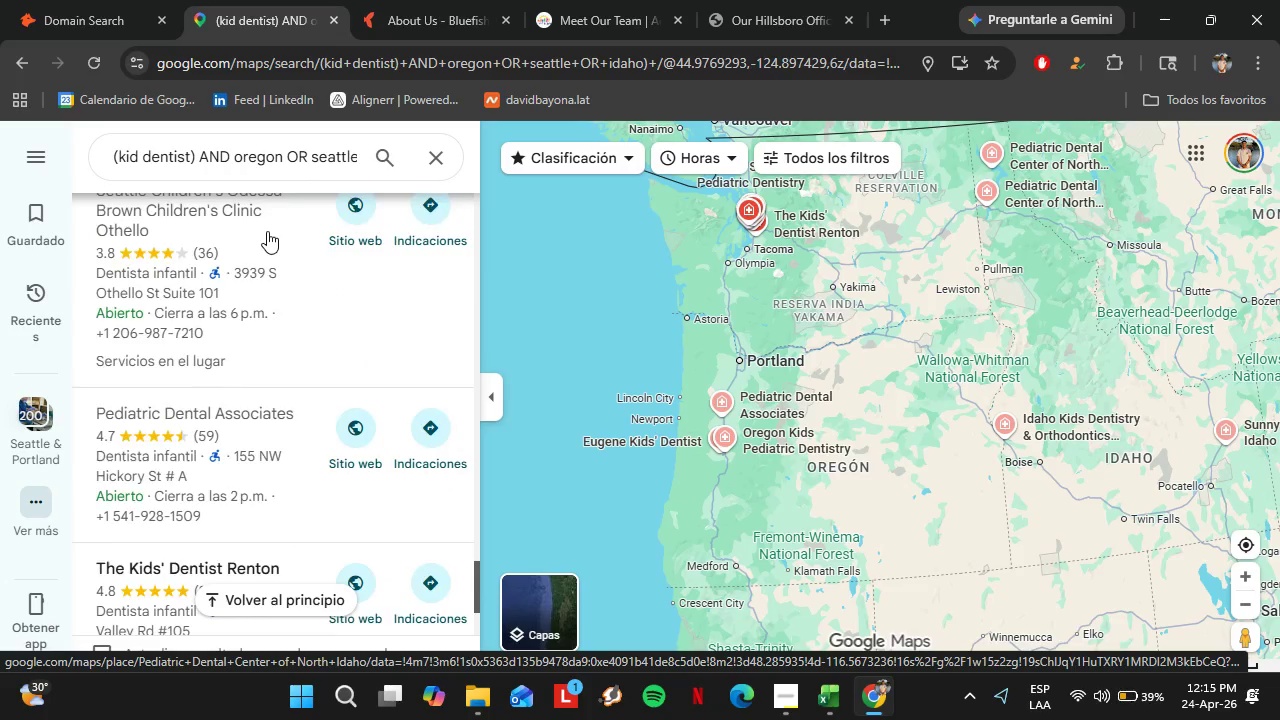 
left_click([207, 380])
 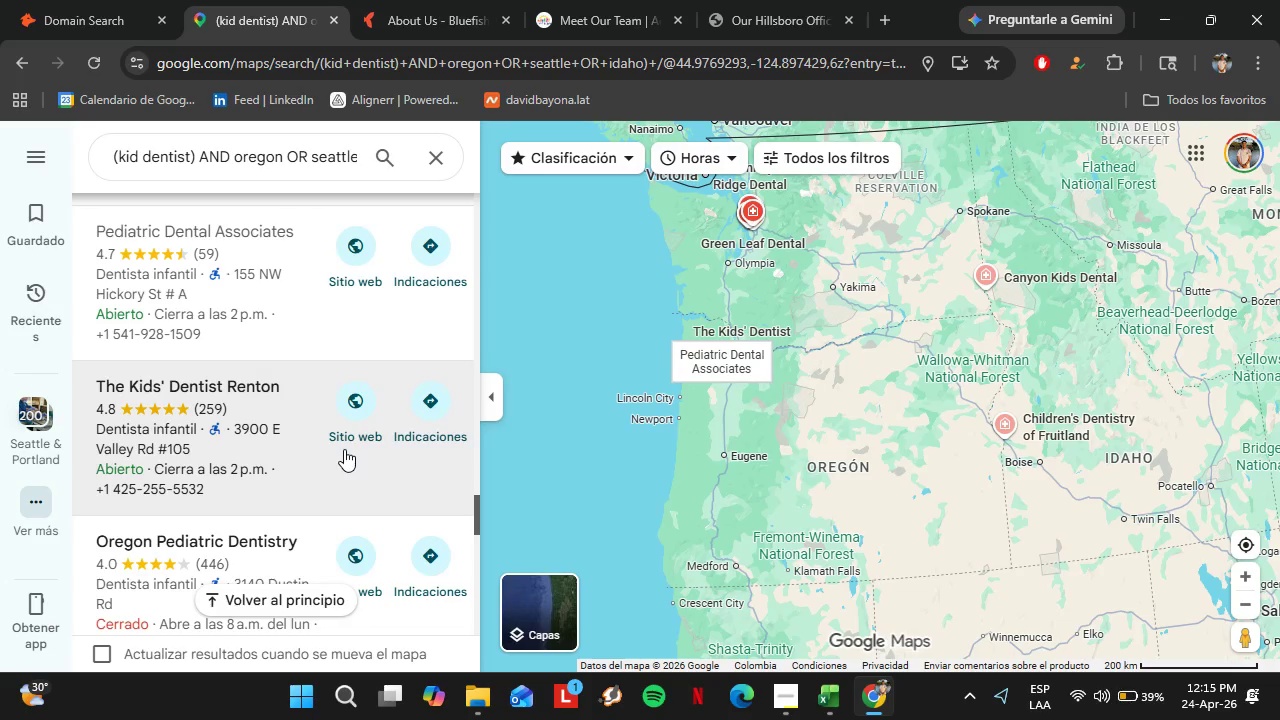 
left_click([252, 421])
 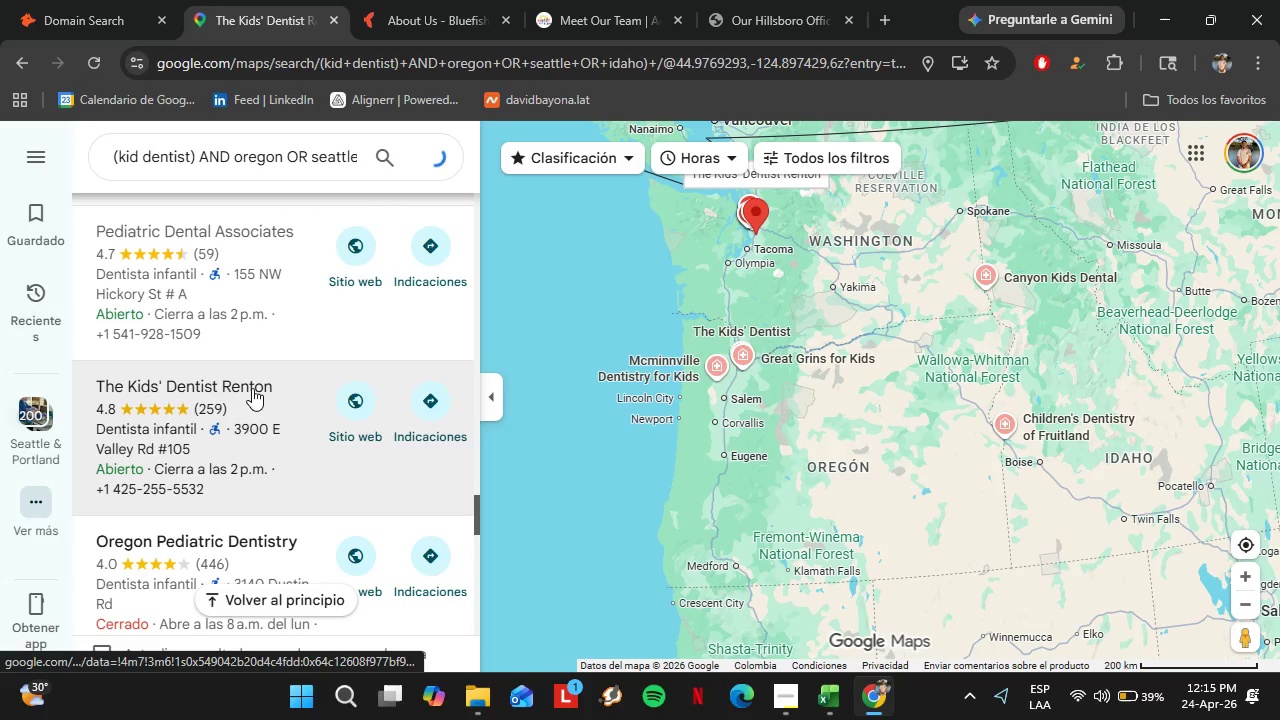 
scroll: coordinate [678, 375], scroll_direction: down, amount: 6.0
 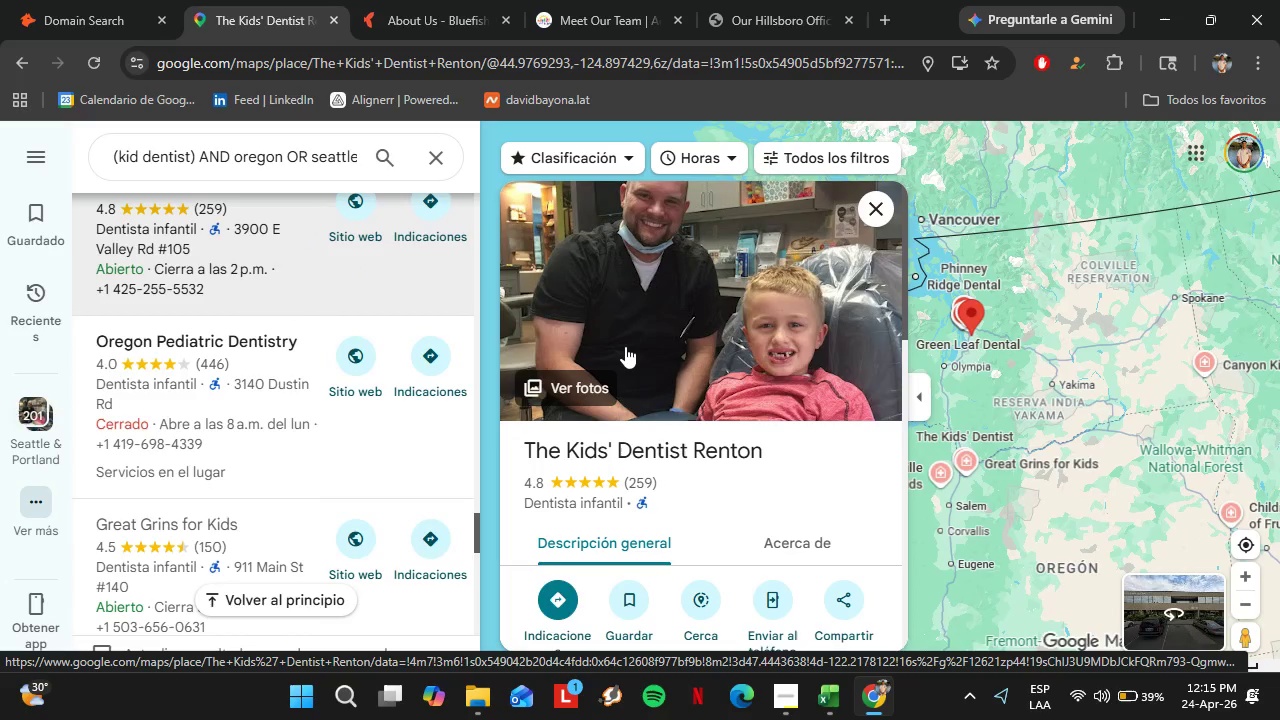 
mouse_move([694, 385])
 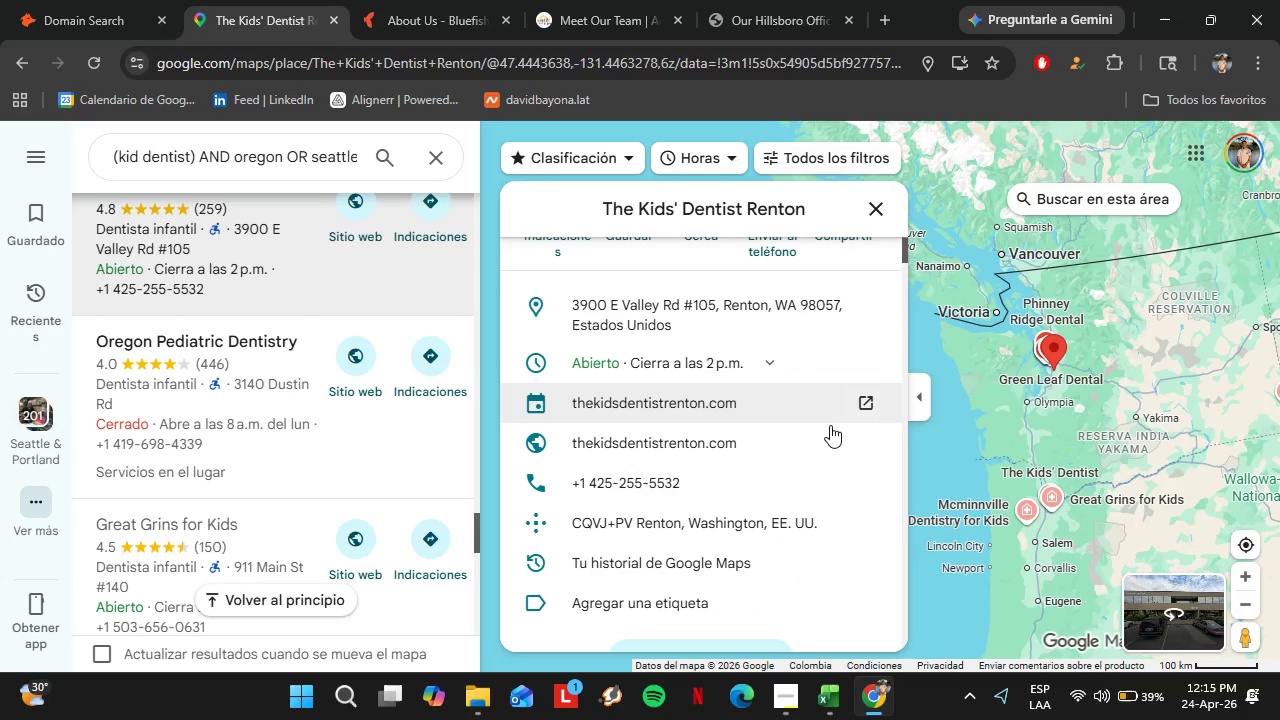 
left_click([869, 447])
 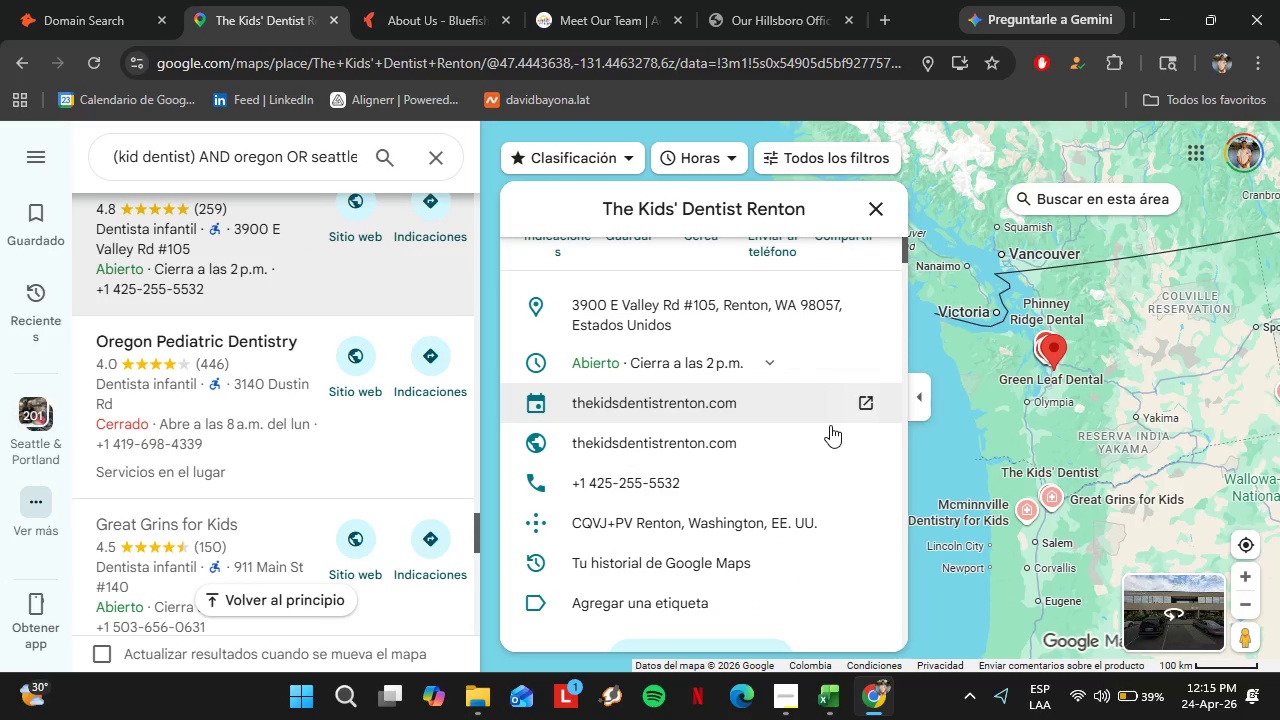 
left_click([100, 0])
 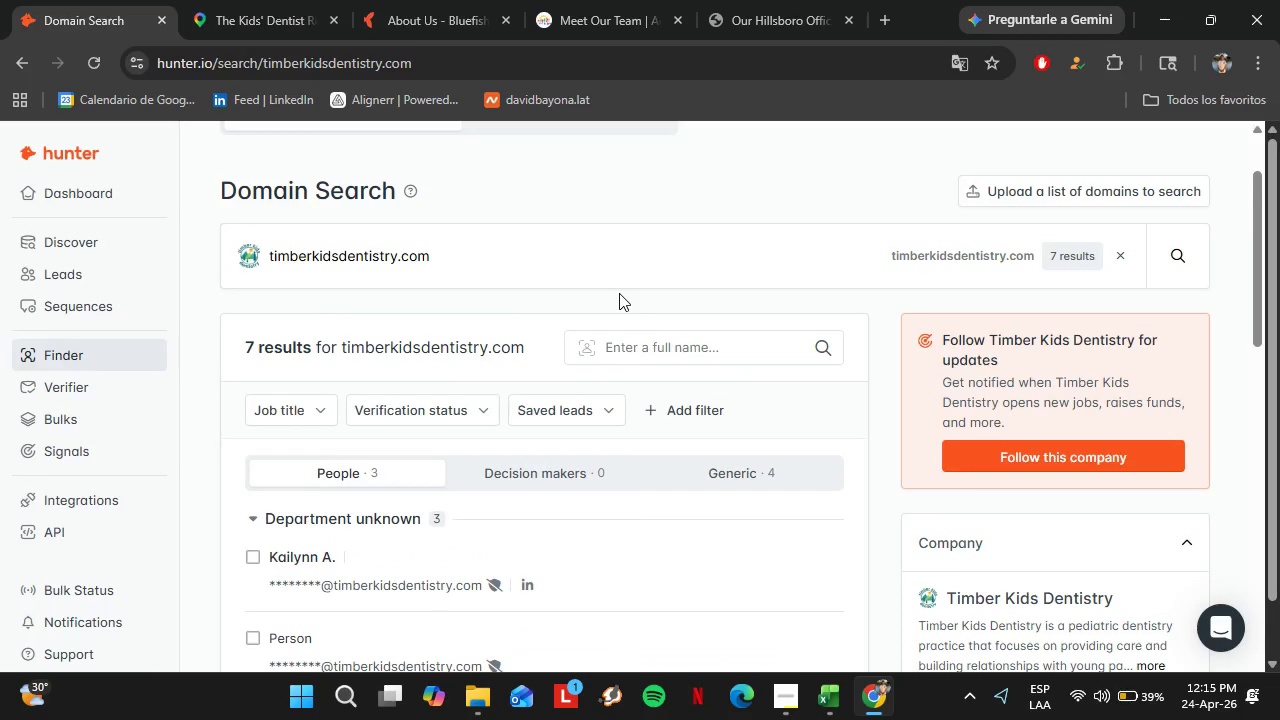 
left_click_drag(start_coordinate=[498, 252], to_coordinate=[214, 258])
 